 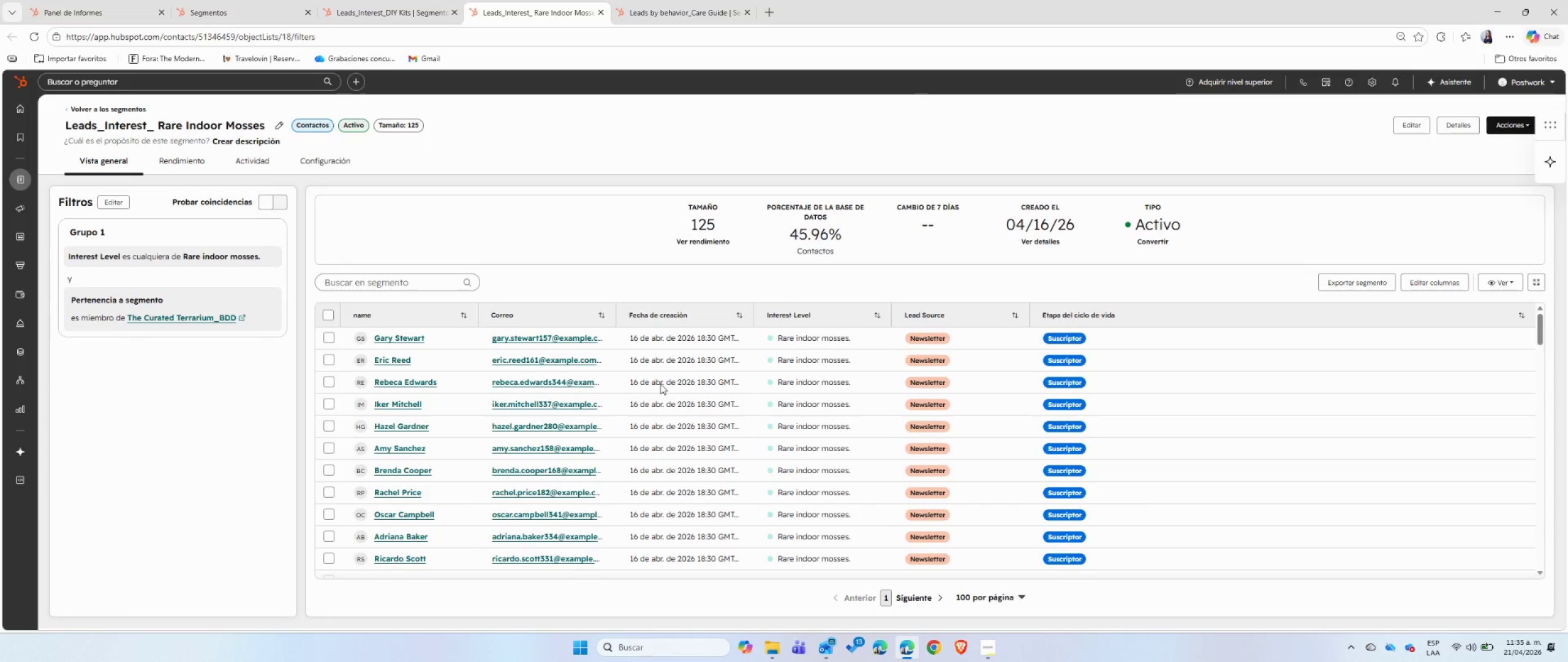 
left_click_drag(start_coordinate=[614, 315], to_coordinate=[647, 320])
 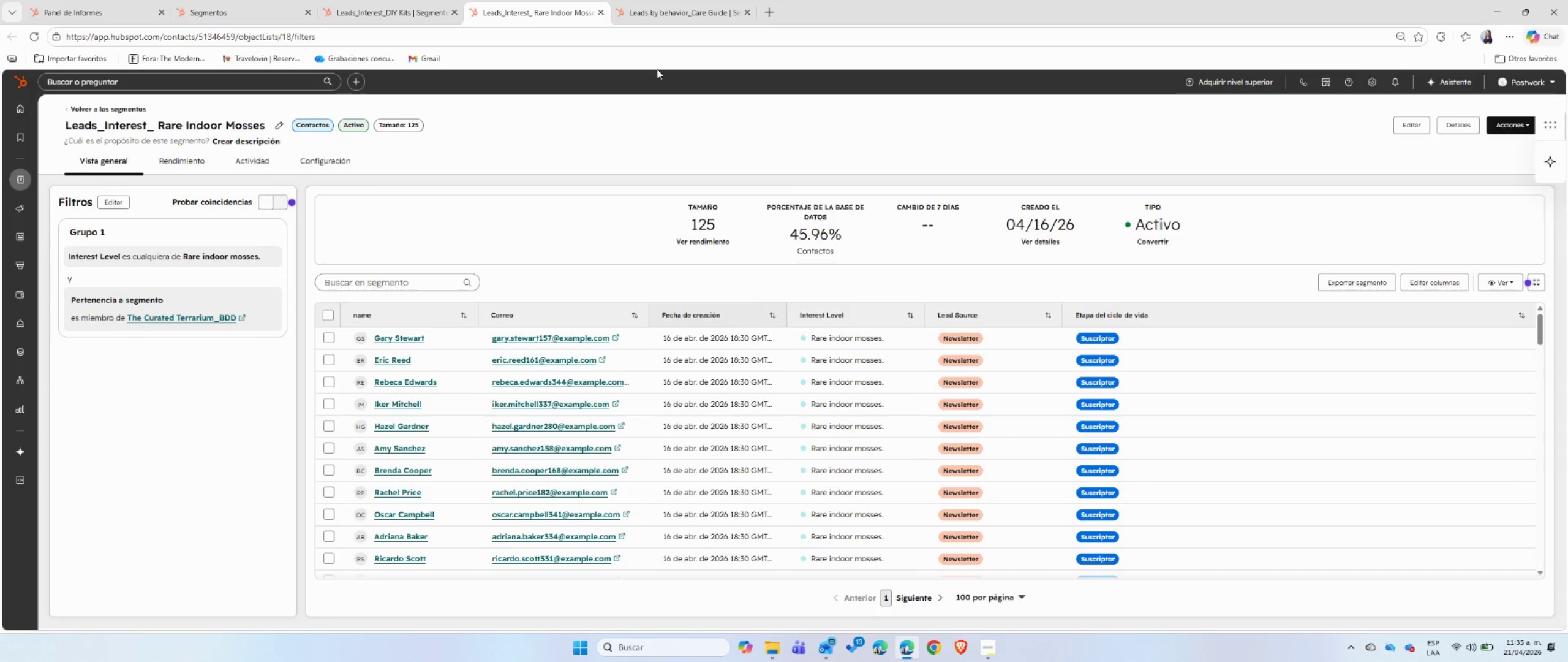 
left_click([673, 25])
 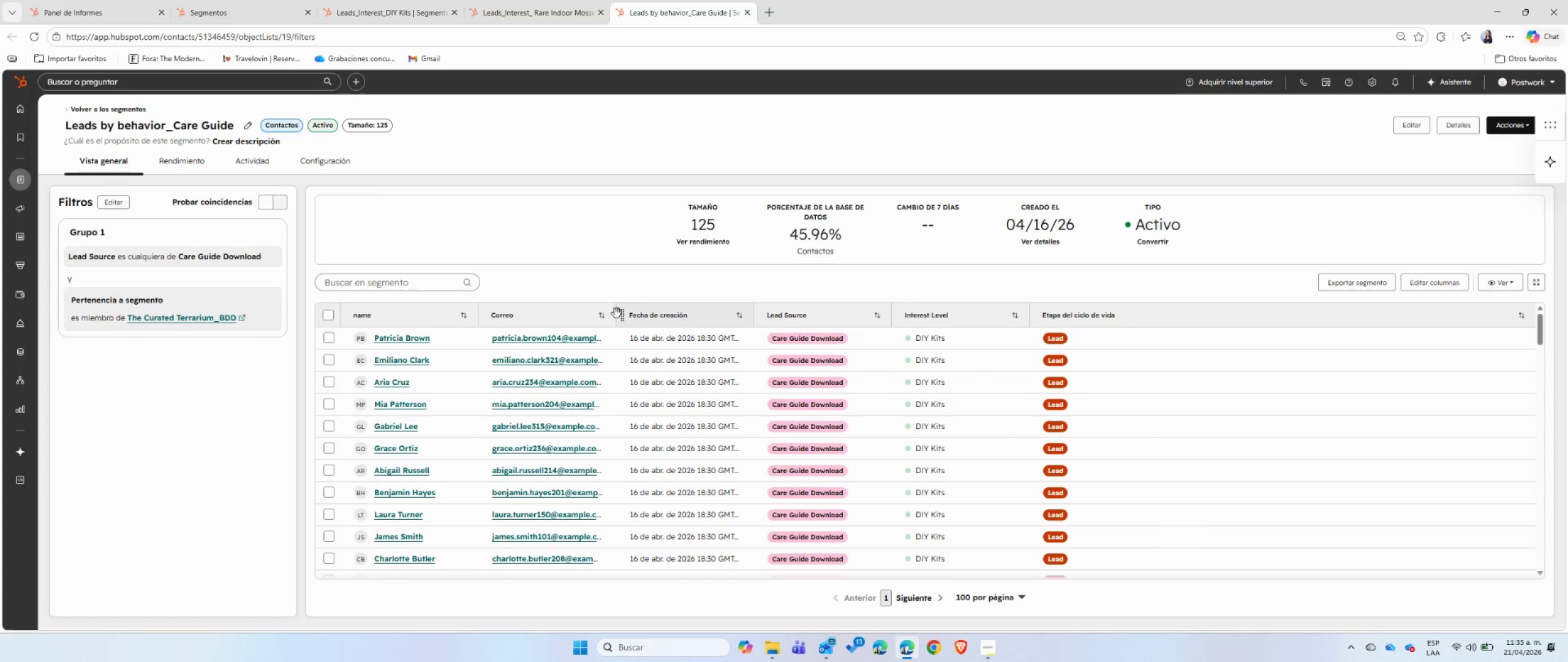 
left_click_drag(start_coordinate=[614, 313], to_coordinate=[654, 313])
 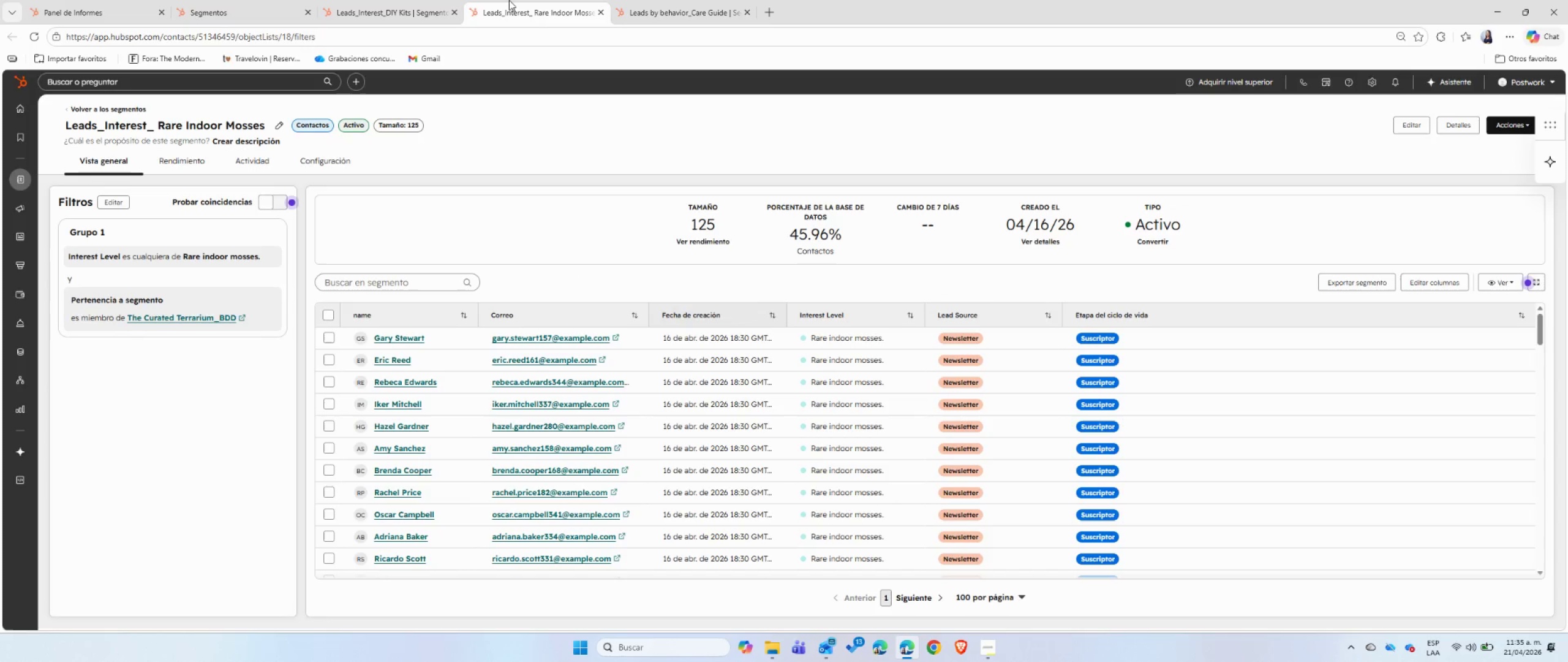 
left_click([372, 0])
 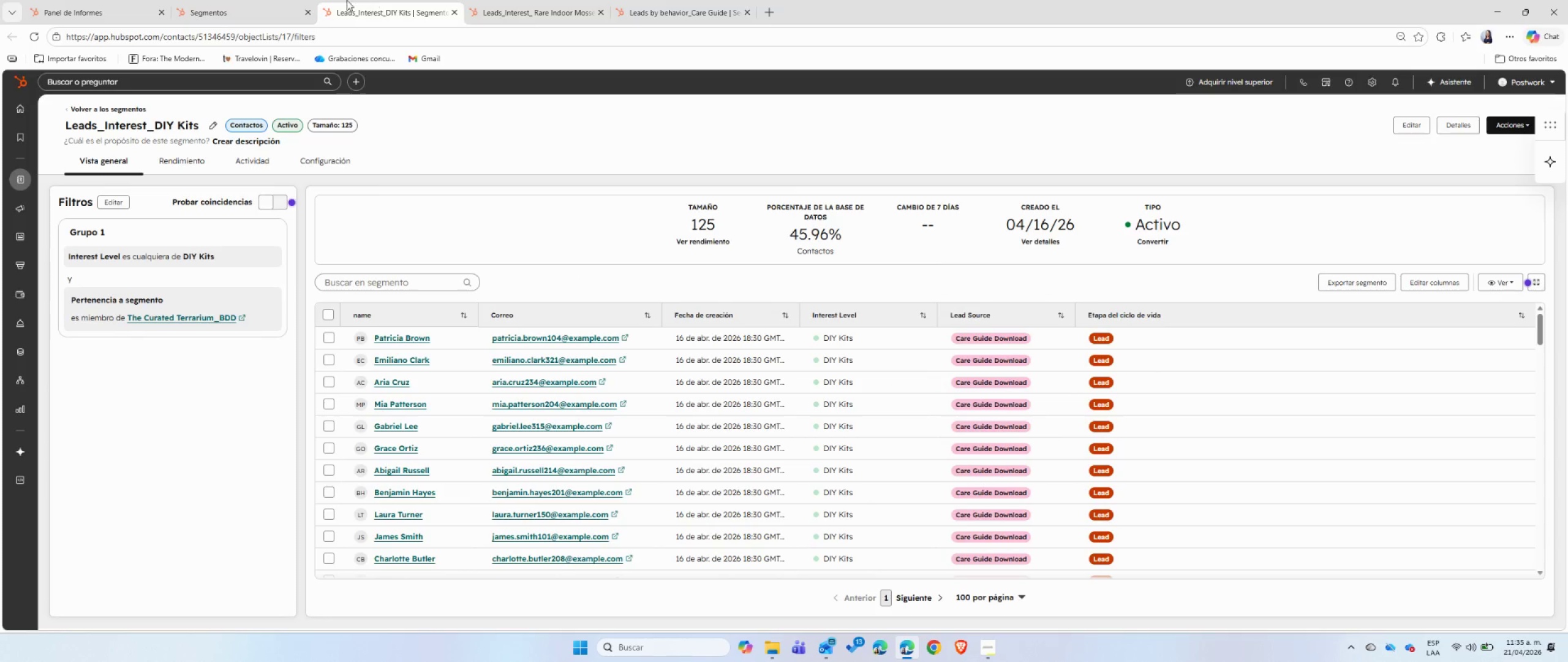 
left_click([277, 0])
 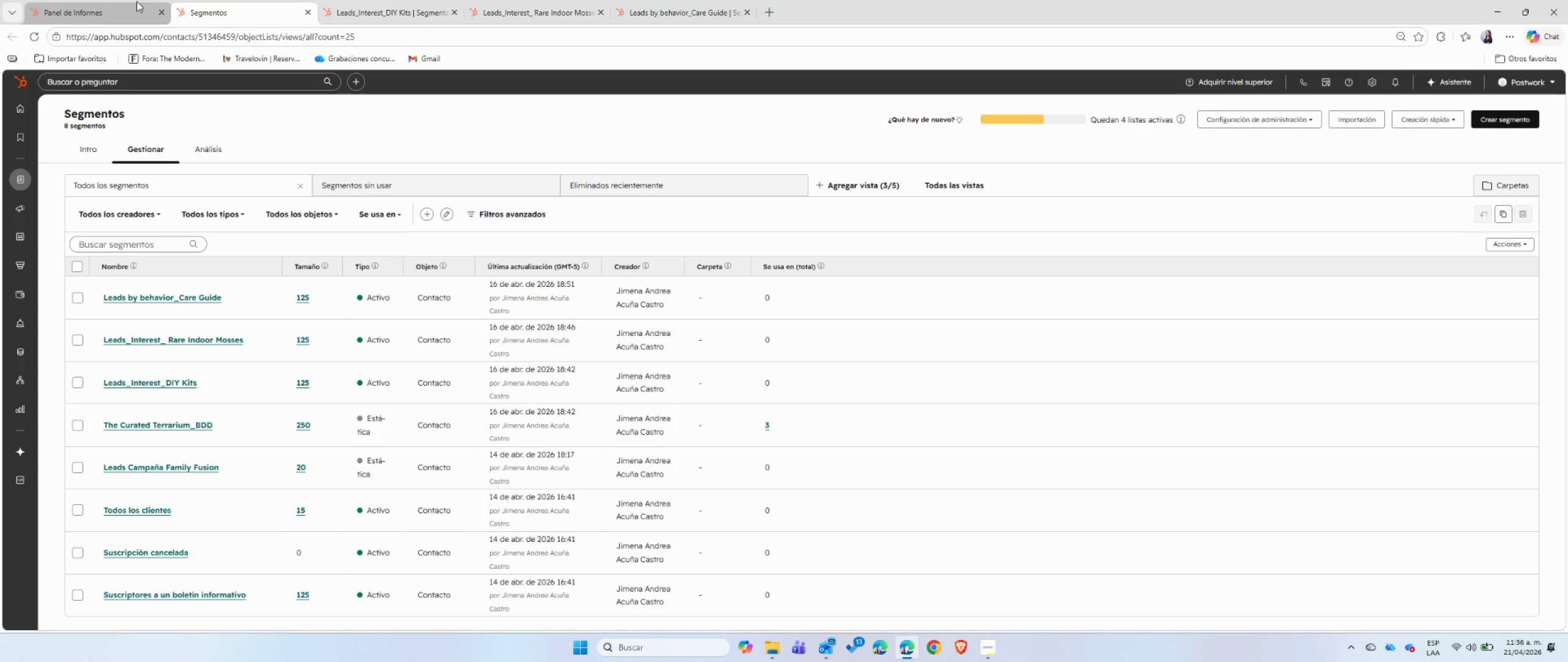 
left_click([137, 1])
 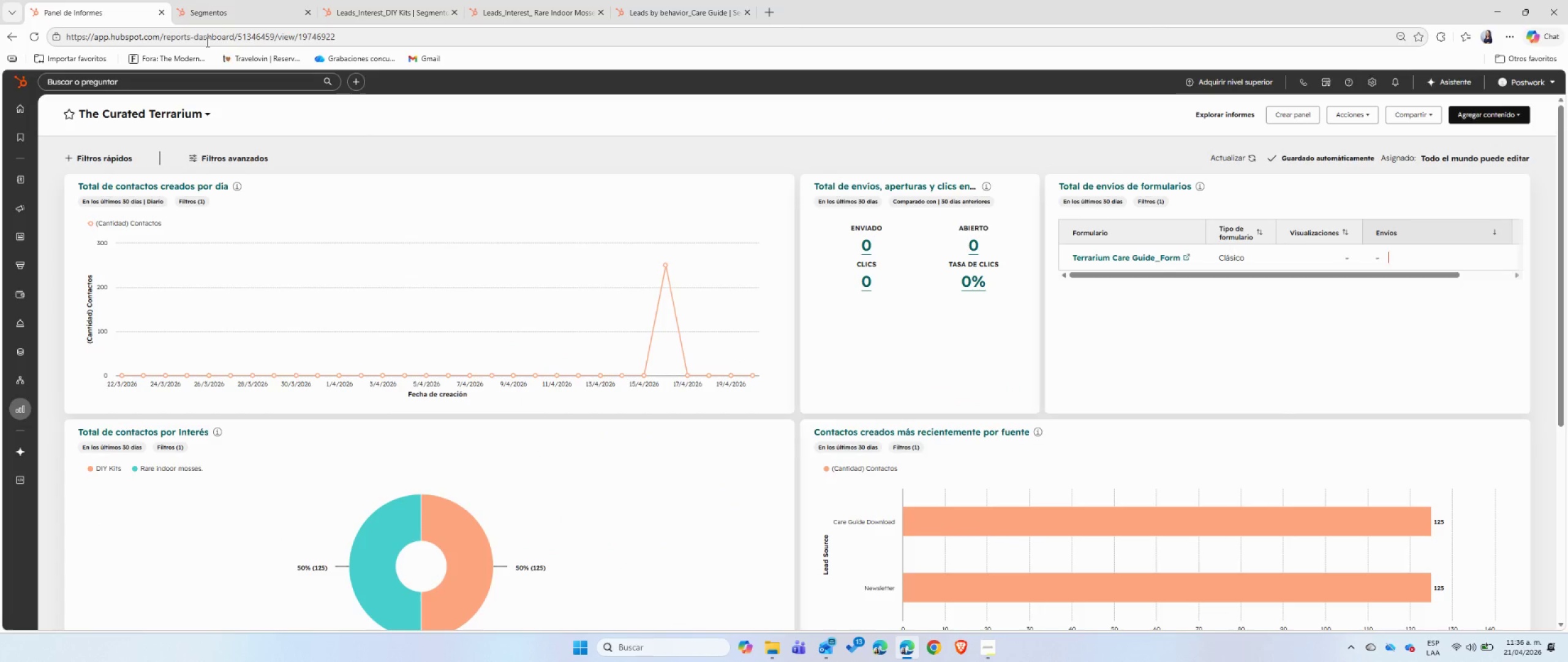 
wait(10.33)
 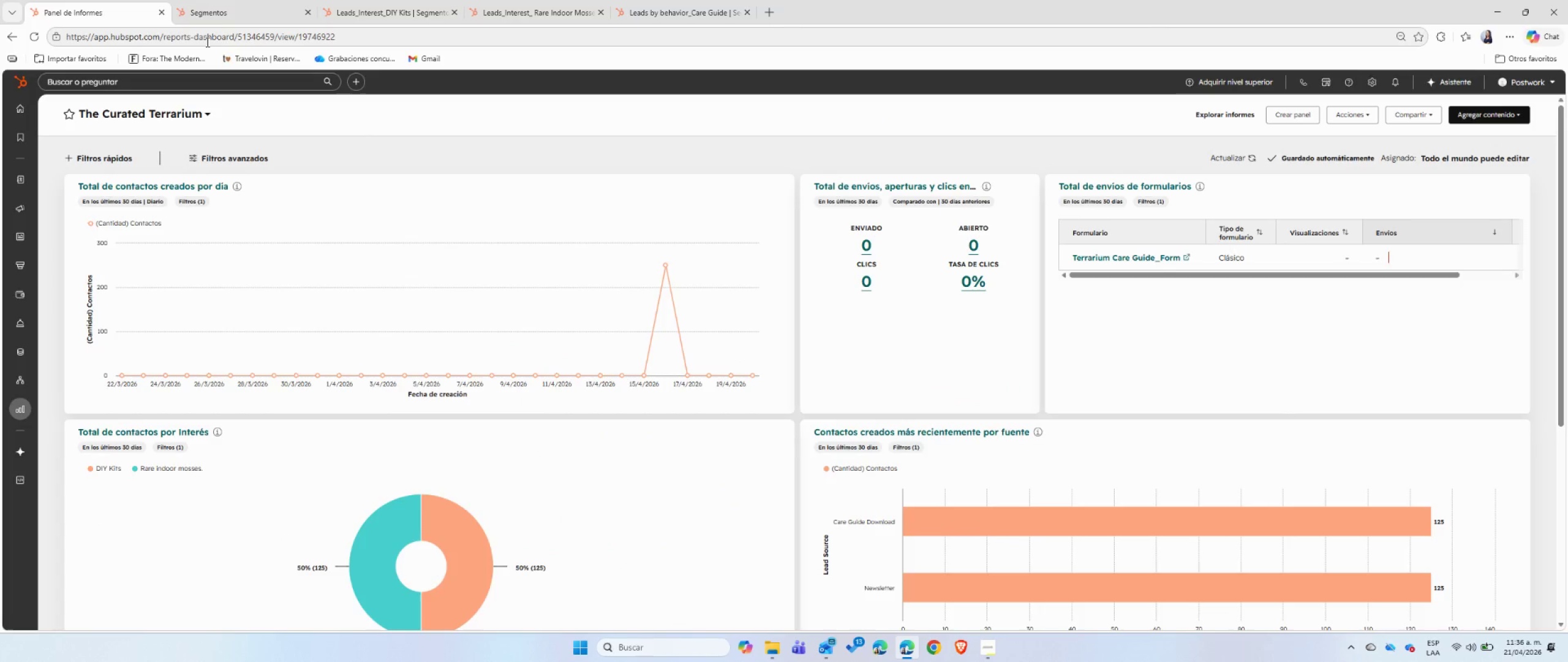 
left_click([623, 640])
 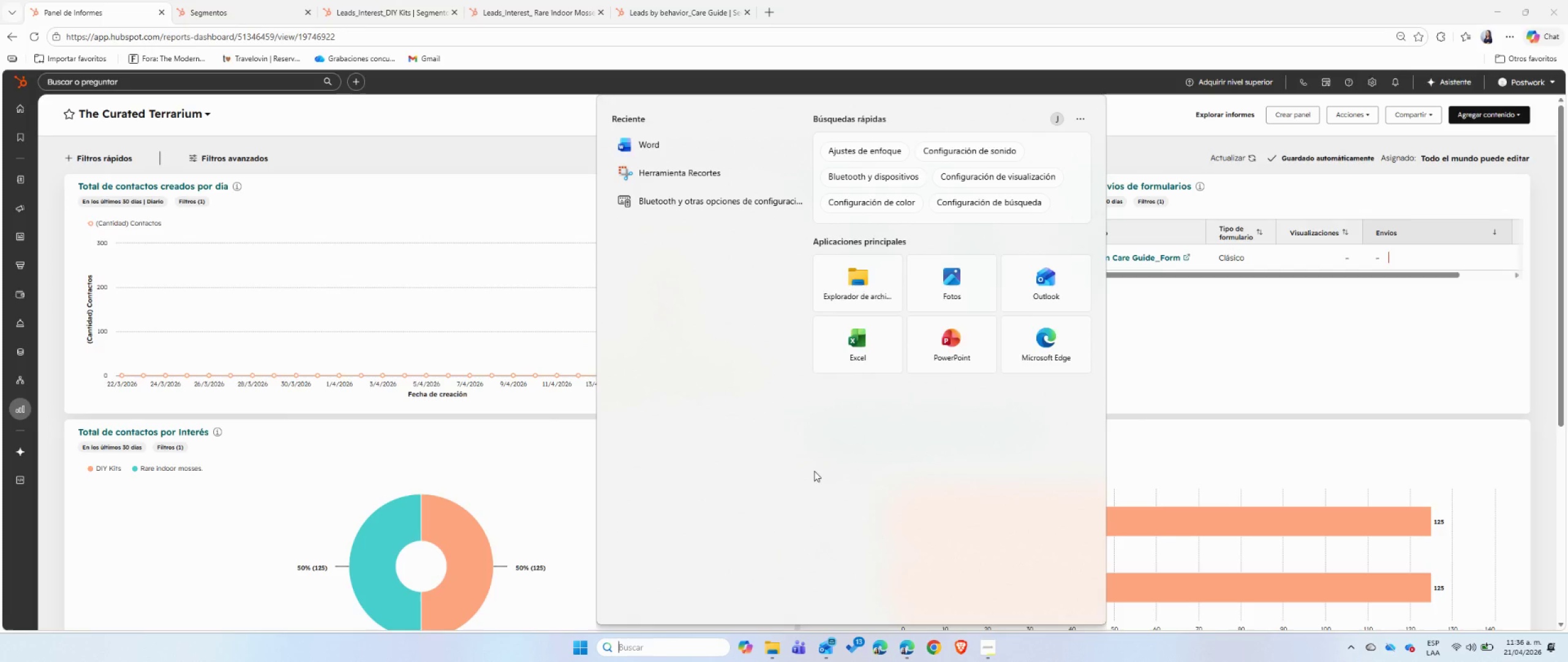 
wait(5.31)
 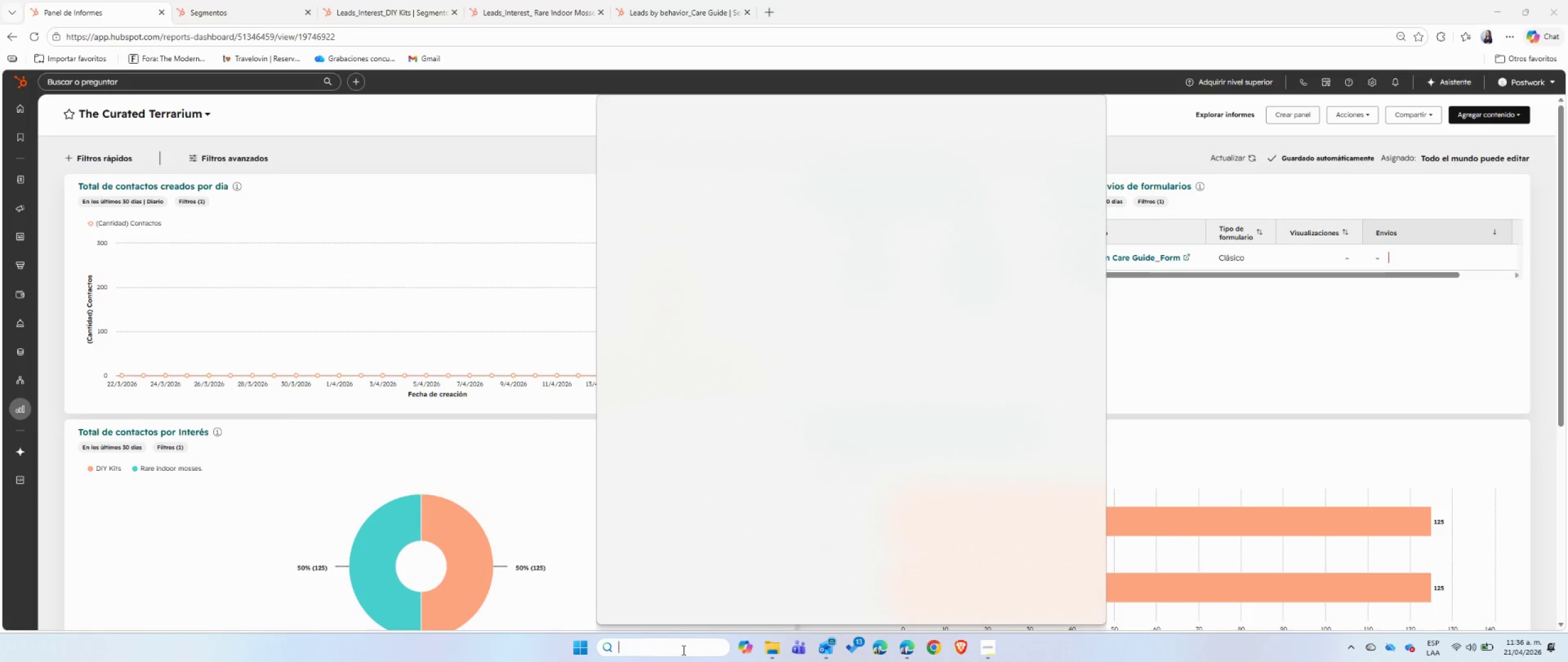 
left_click([713, 203])
 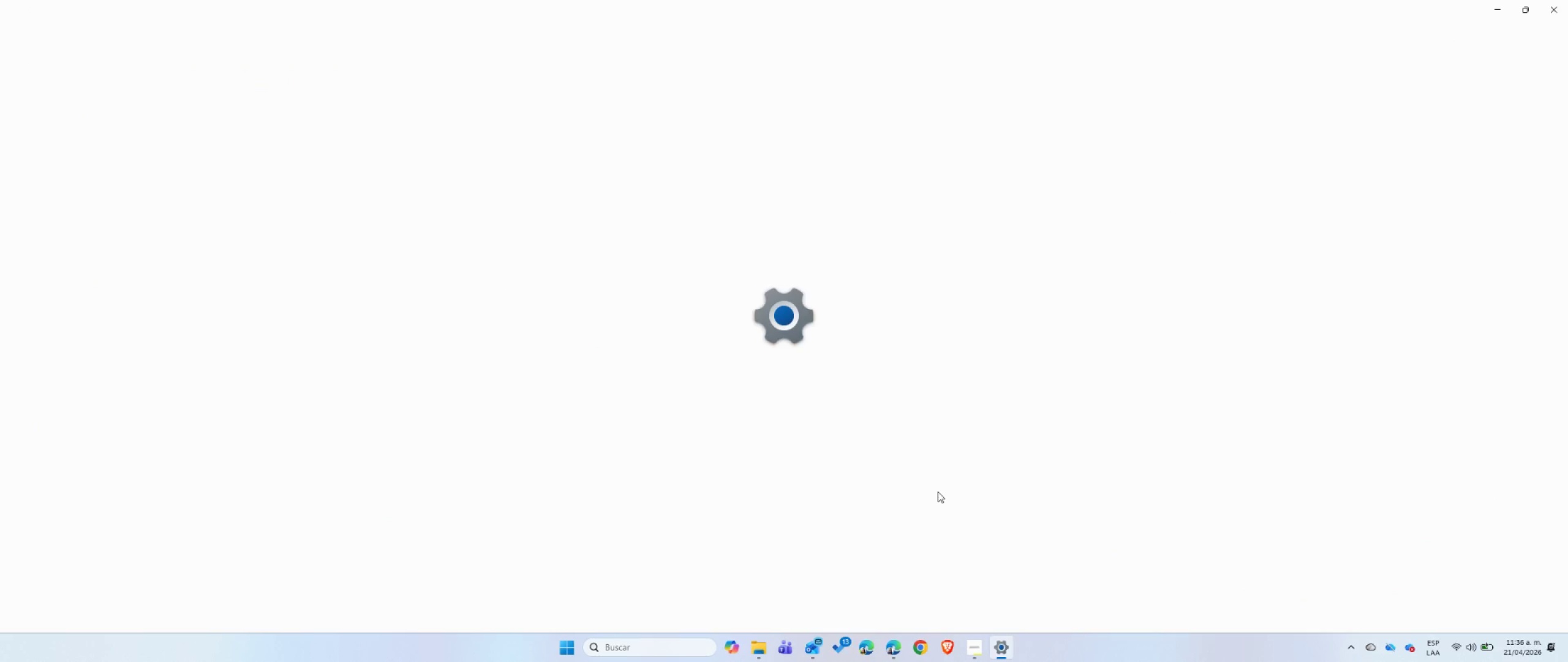 
wait(8.8)
 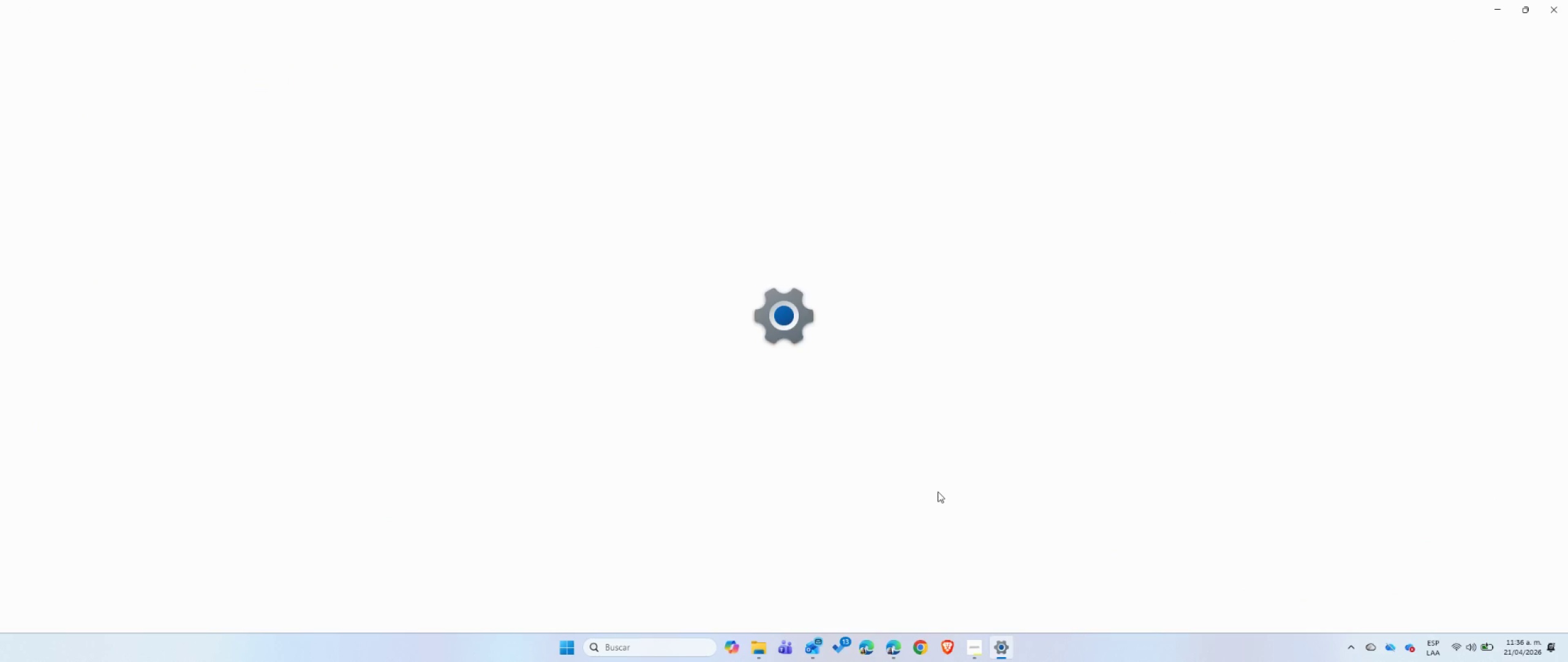 
scroll: coordinate [813, 449], scroll_direction: down, amount: 1.0
 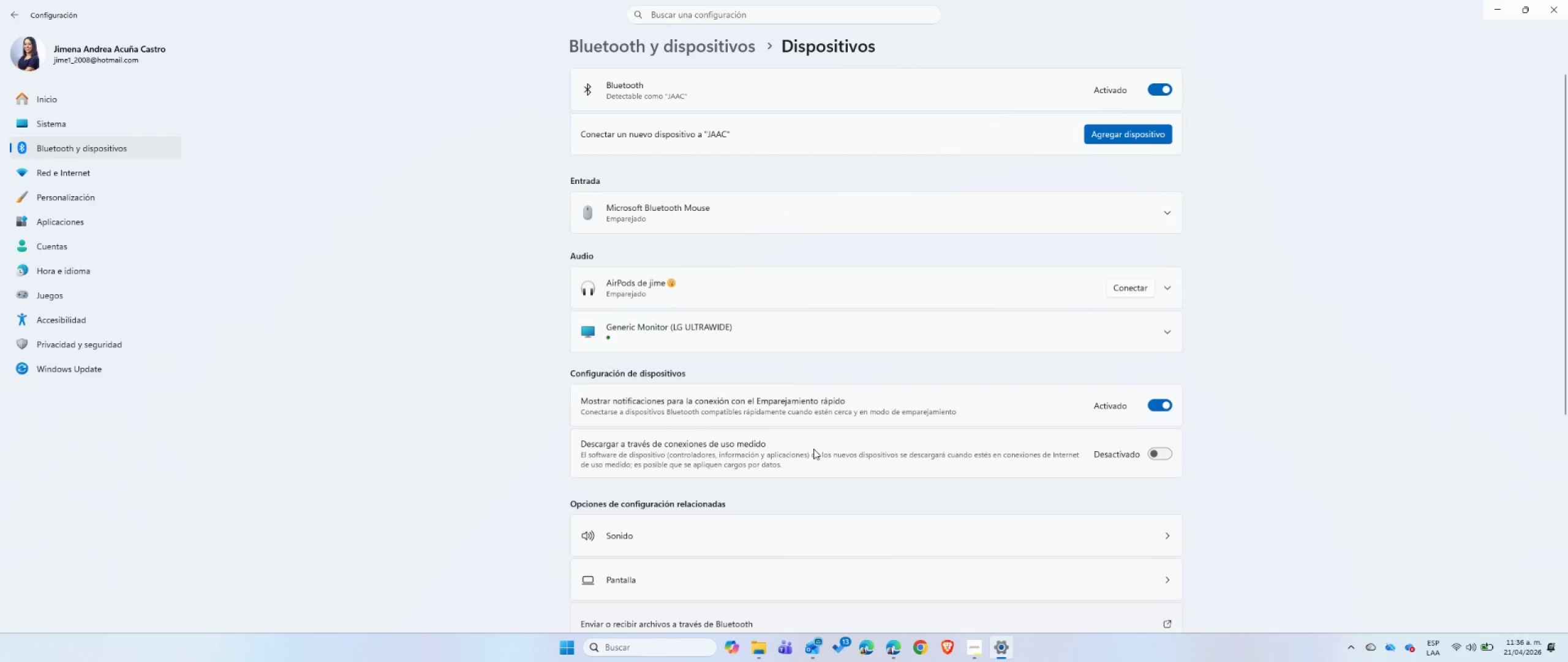 
scroll: coordinate [813, 449], scroll_direction: up, amount: 1.0
 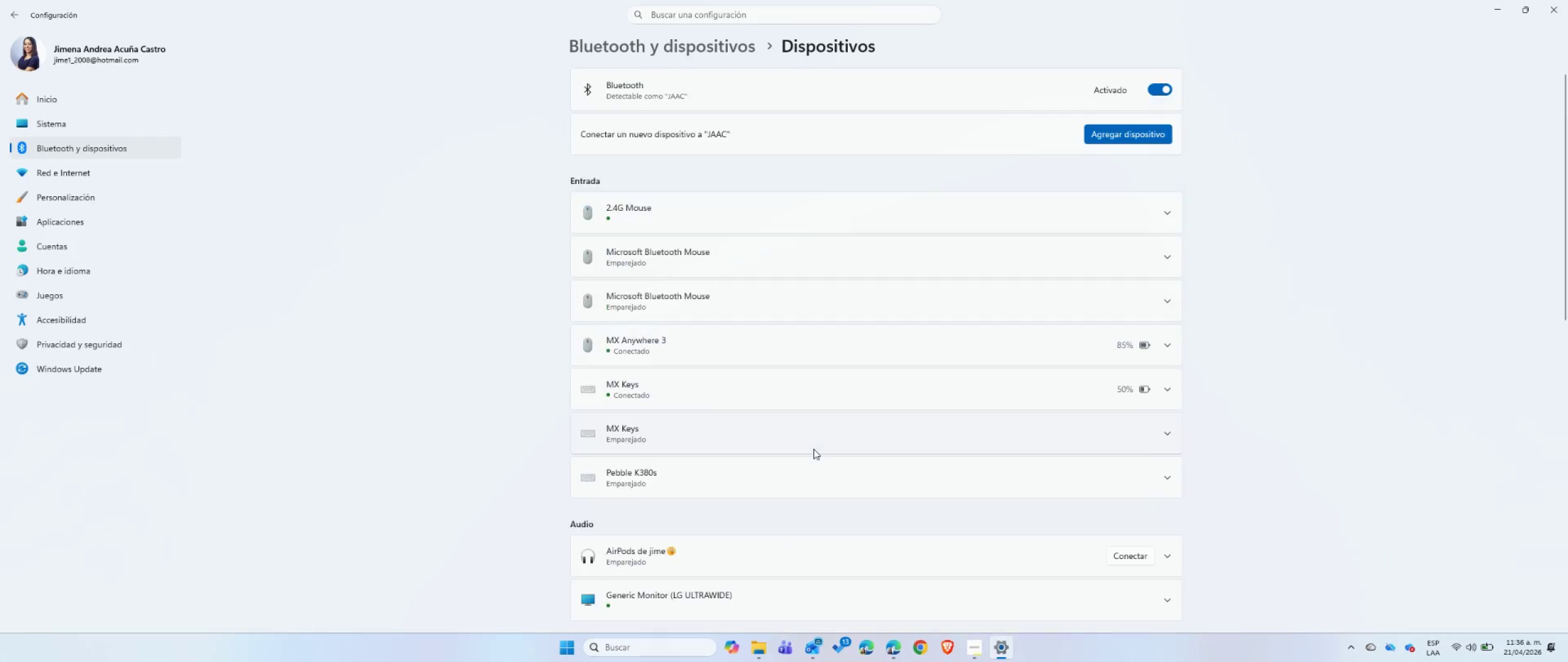 
scroll: coordinate [813, 449], scroll_direction: down, amount: 2.0
 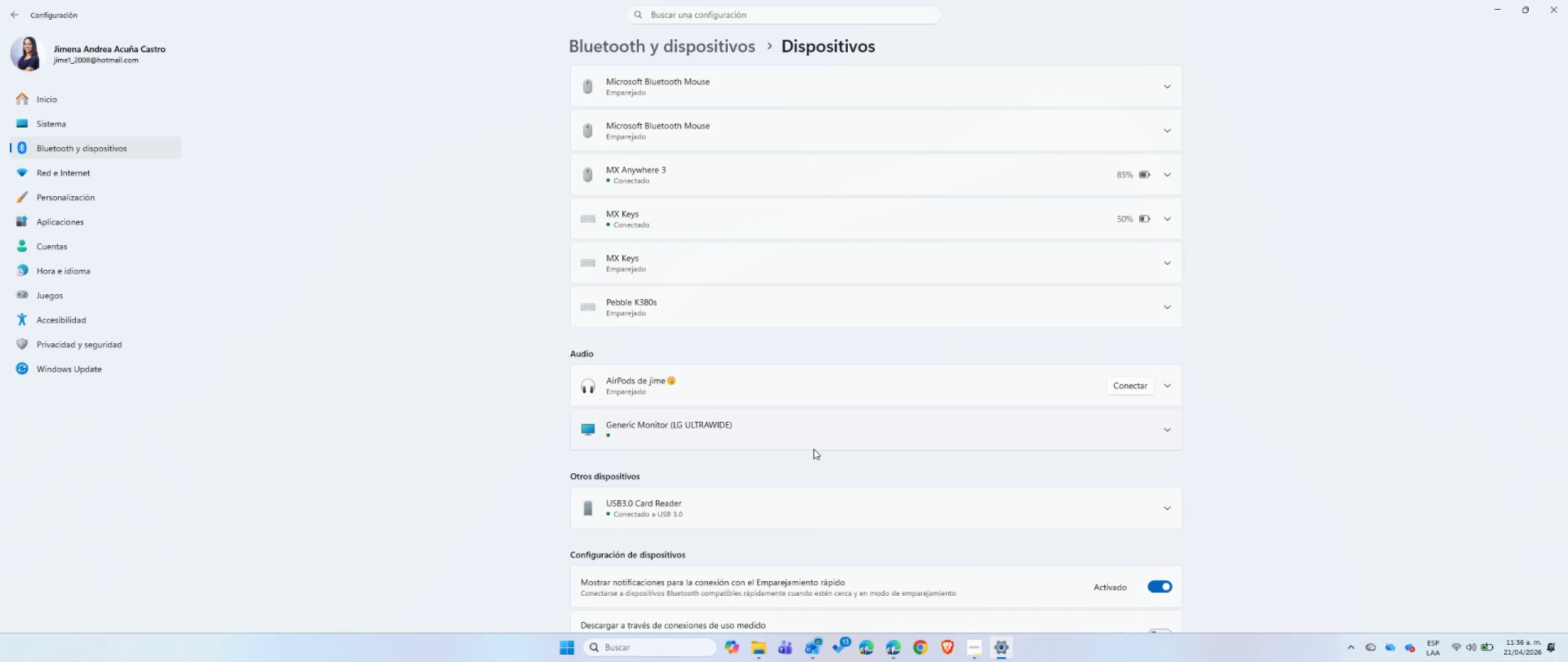 
left_click([1128, 386])
 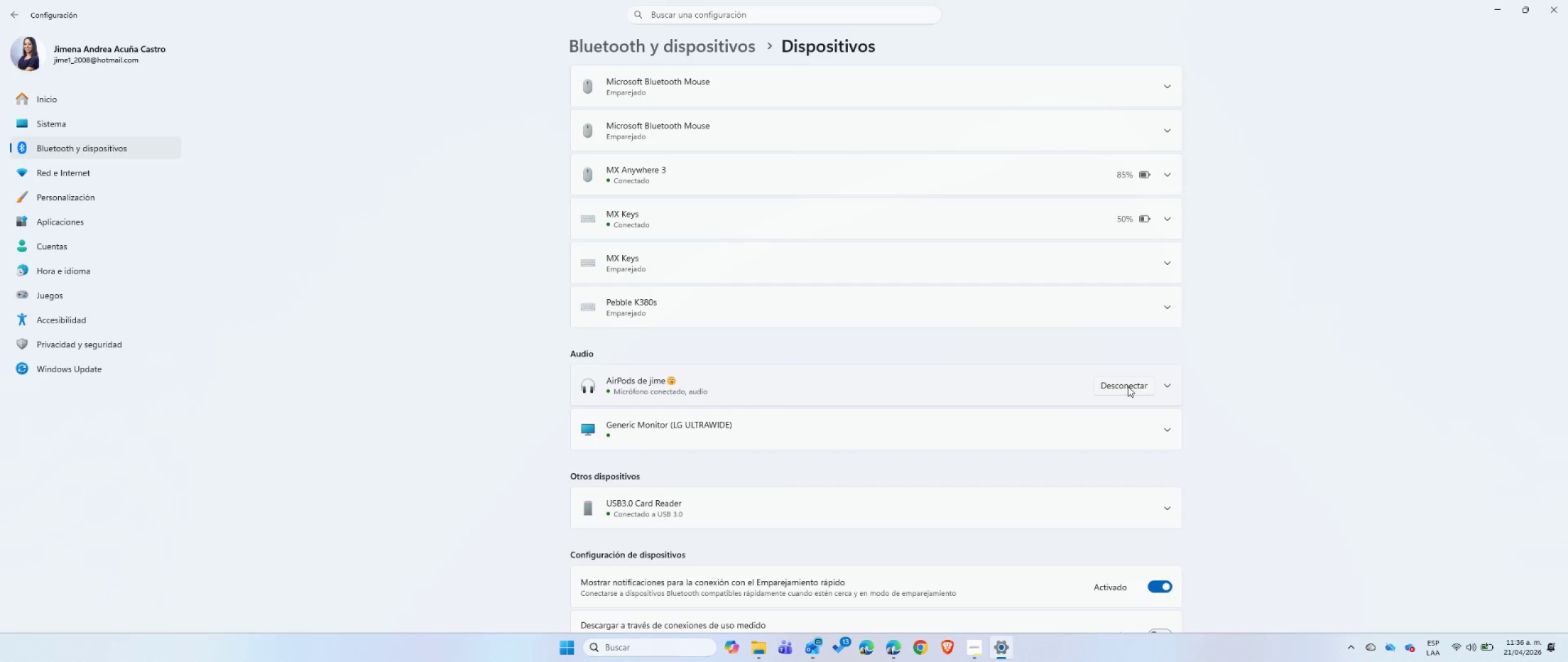 
wait(10.69)
 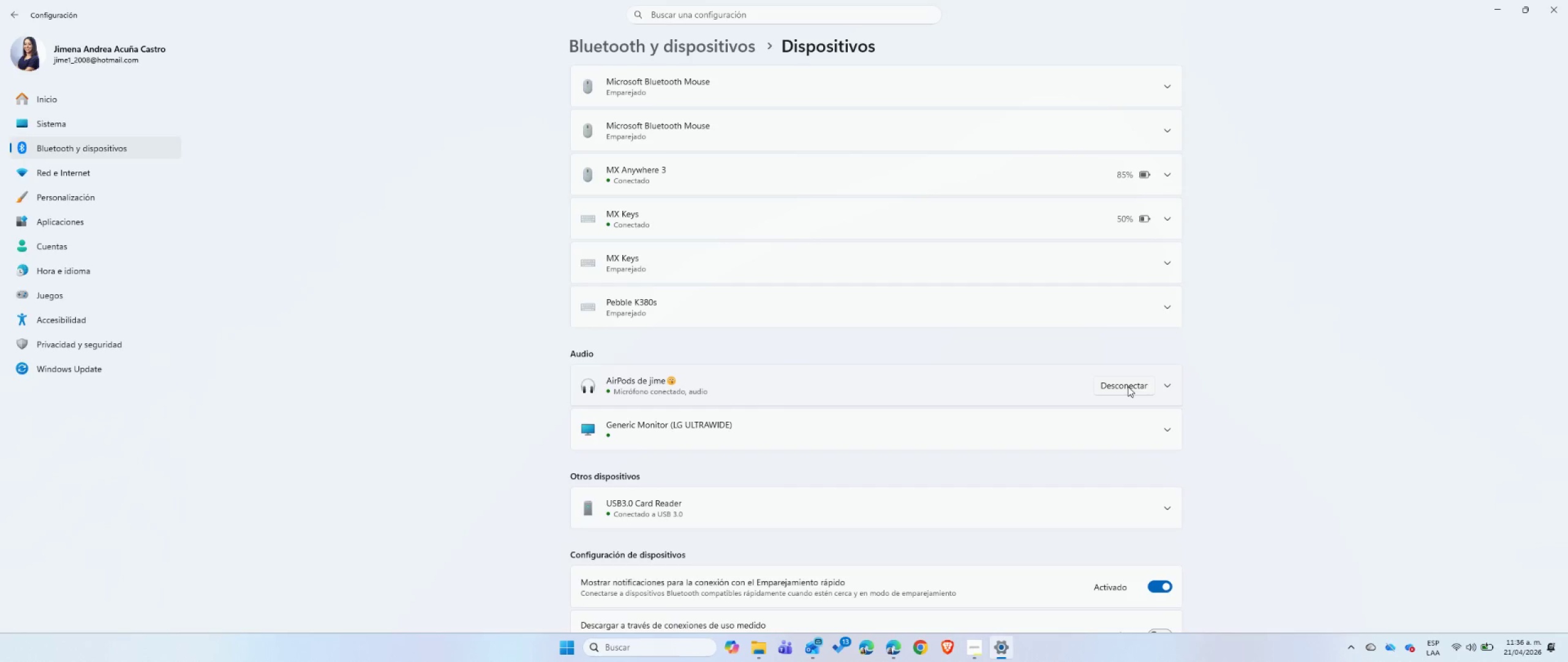 
left_click([1501, 4])
 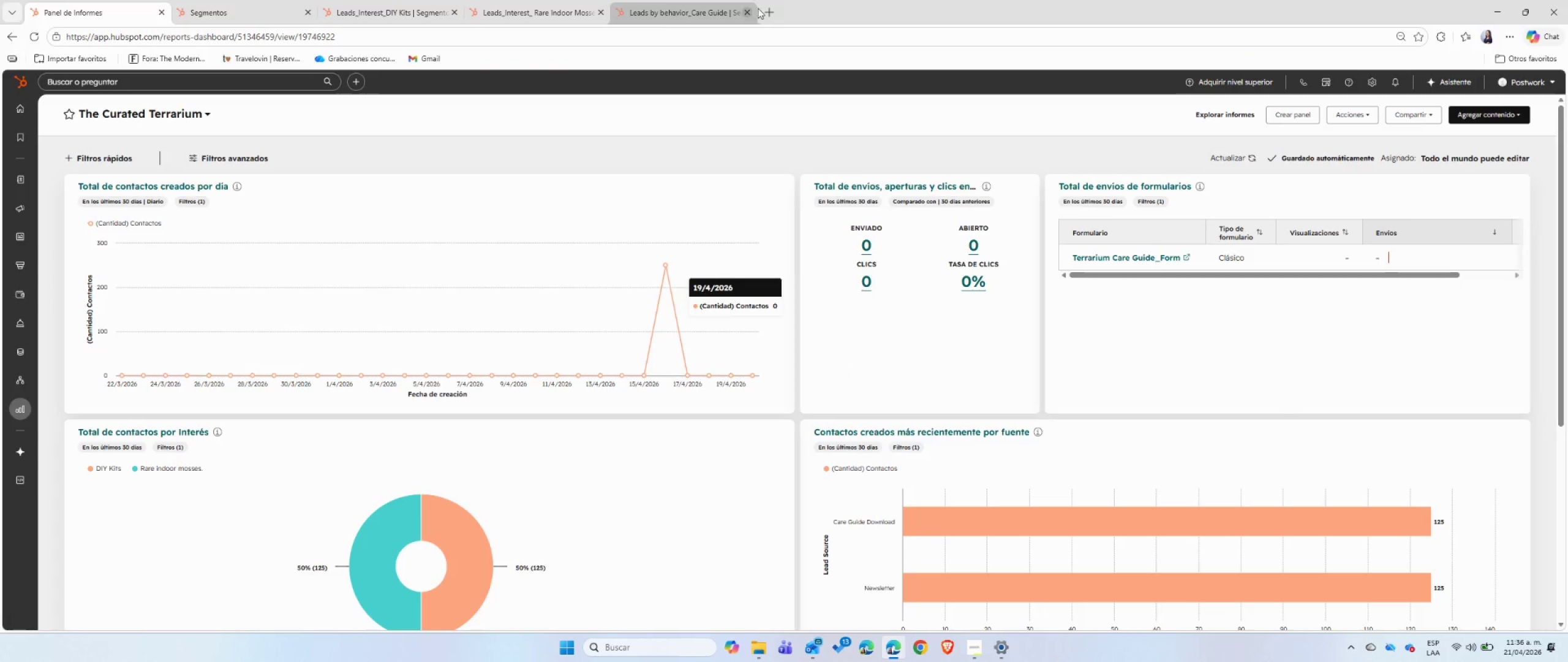 
left_click([767, 13])
 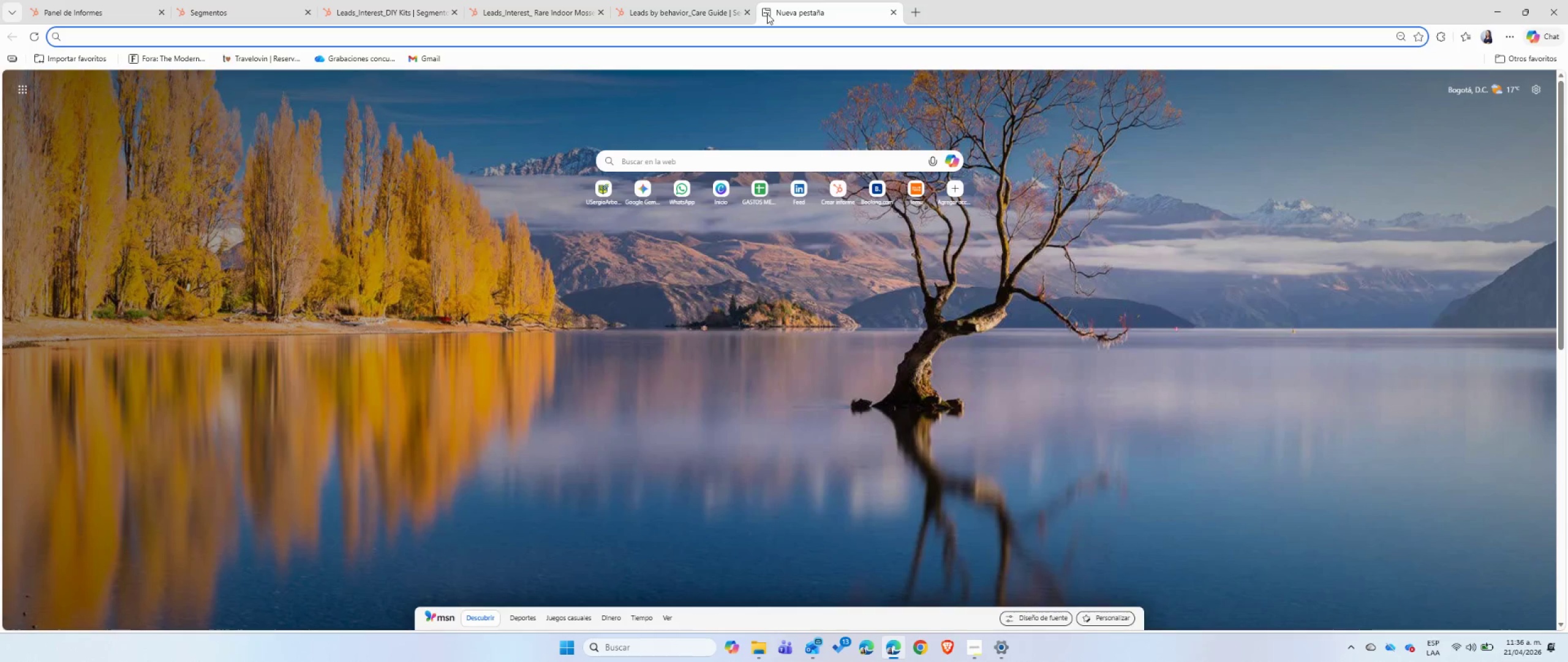 
type(loo)
 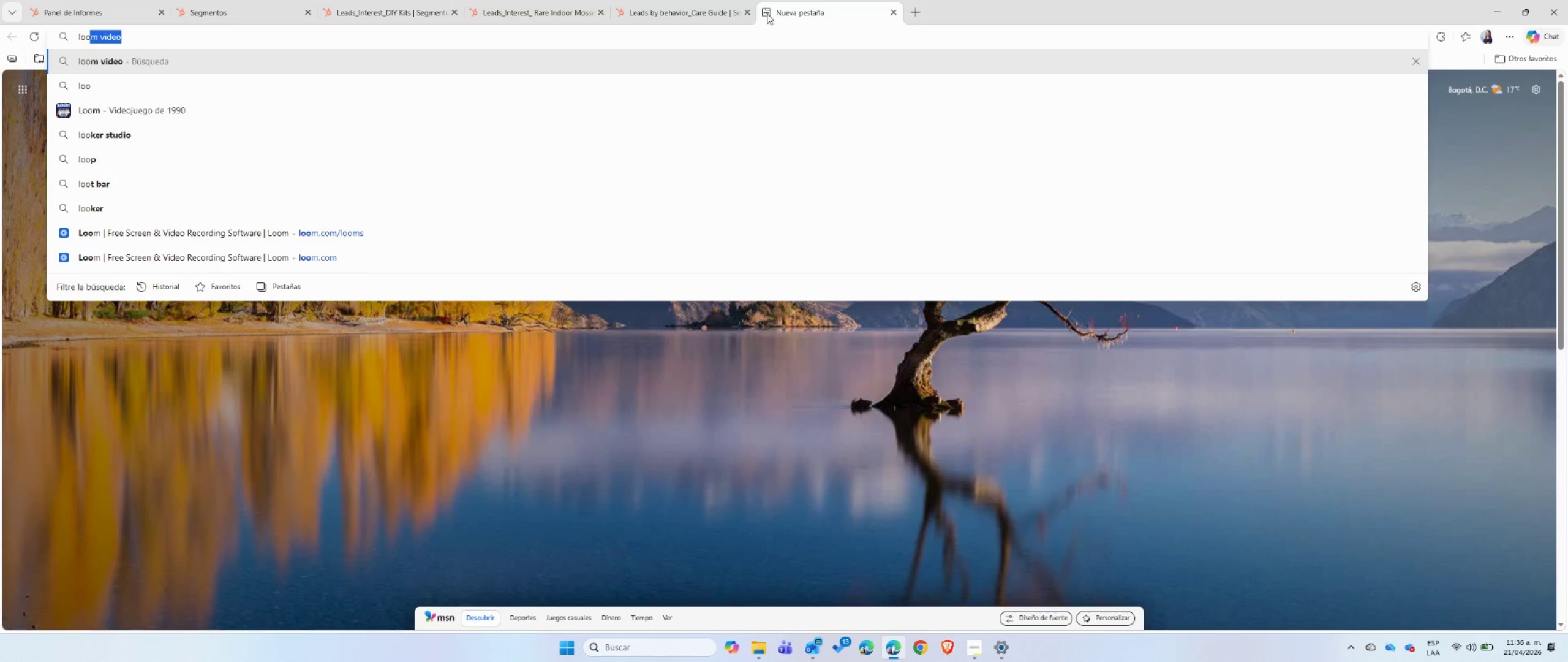 
key(ArrowDown)
 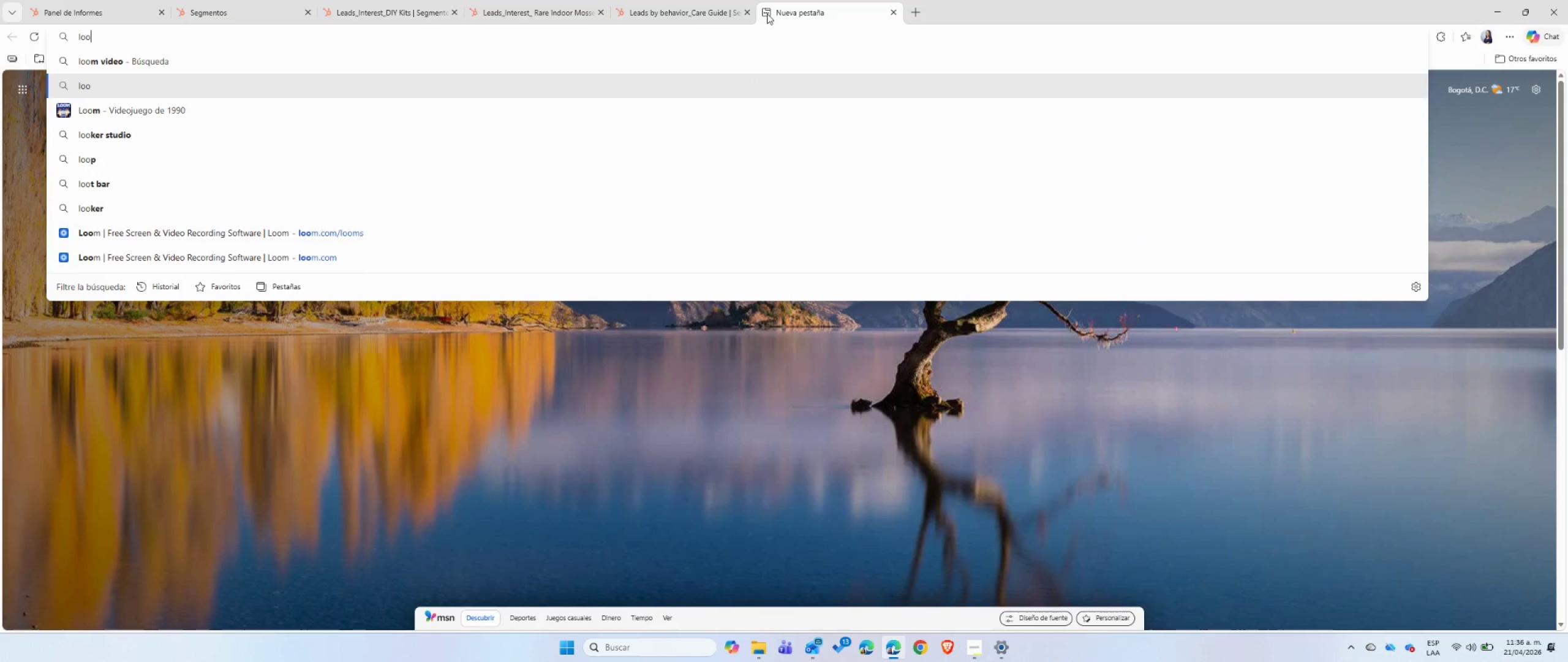 
key(ArrowDown)
 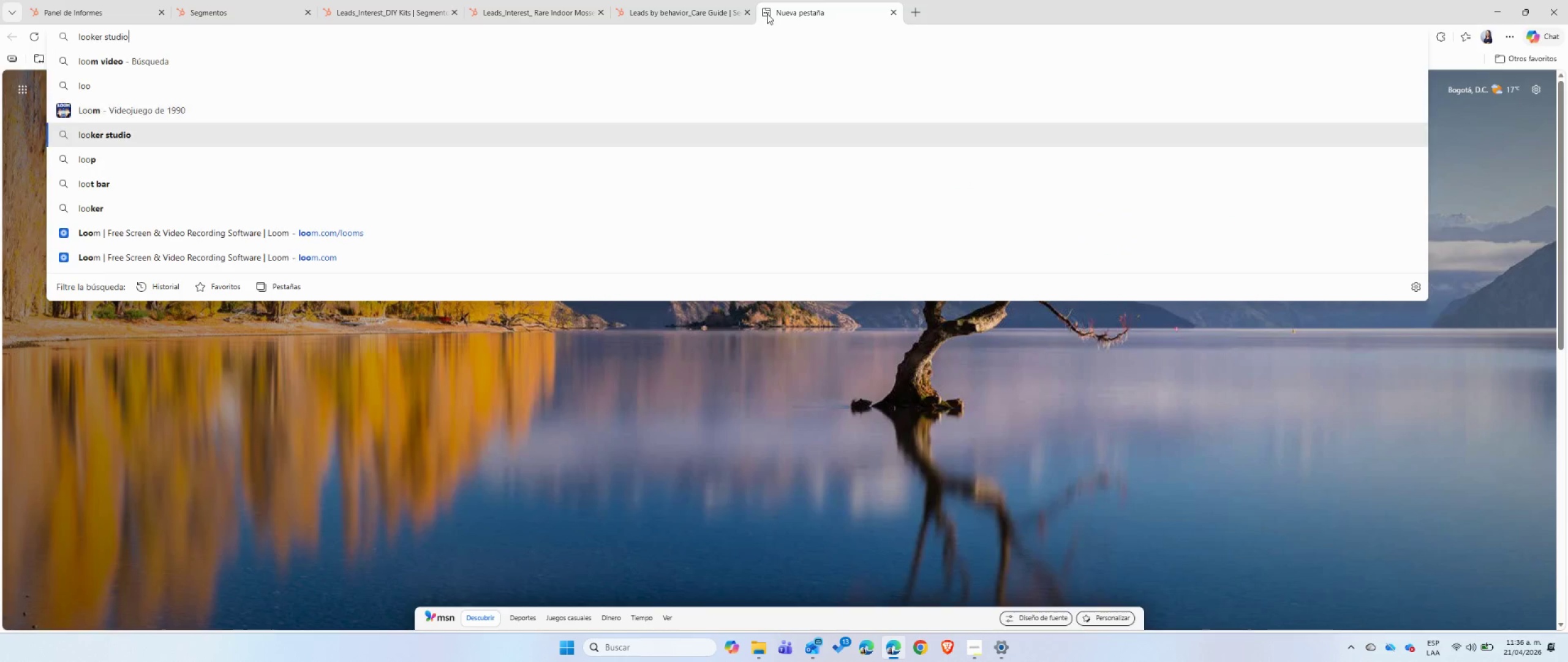 
key(ArrowDown)
 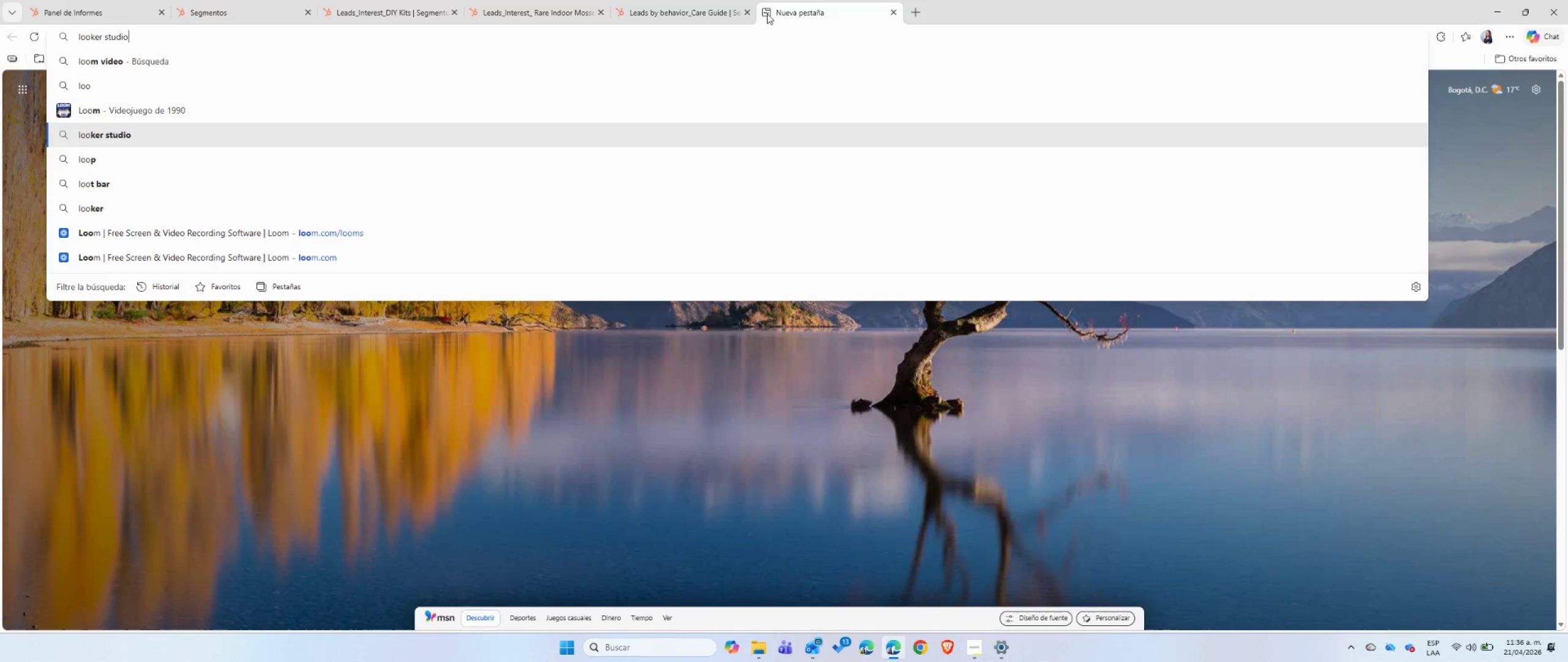 
key(ArrowDown)
 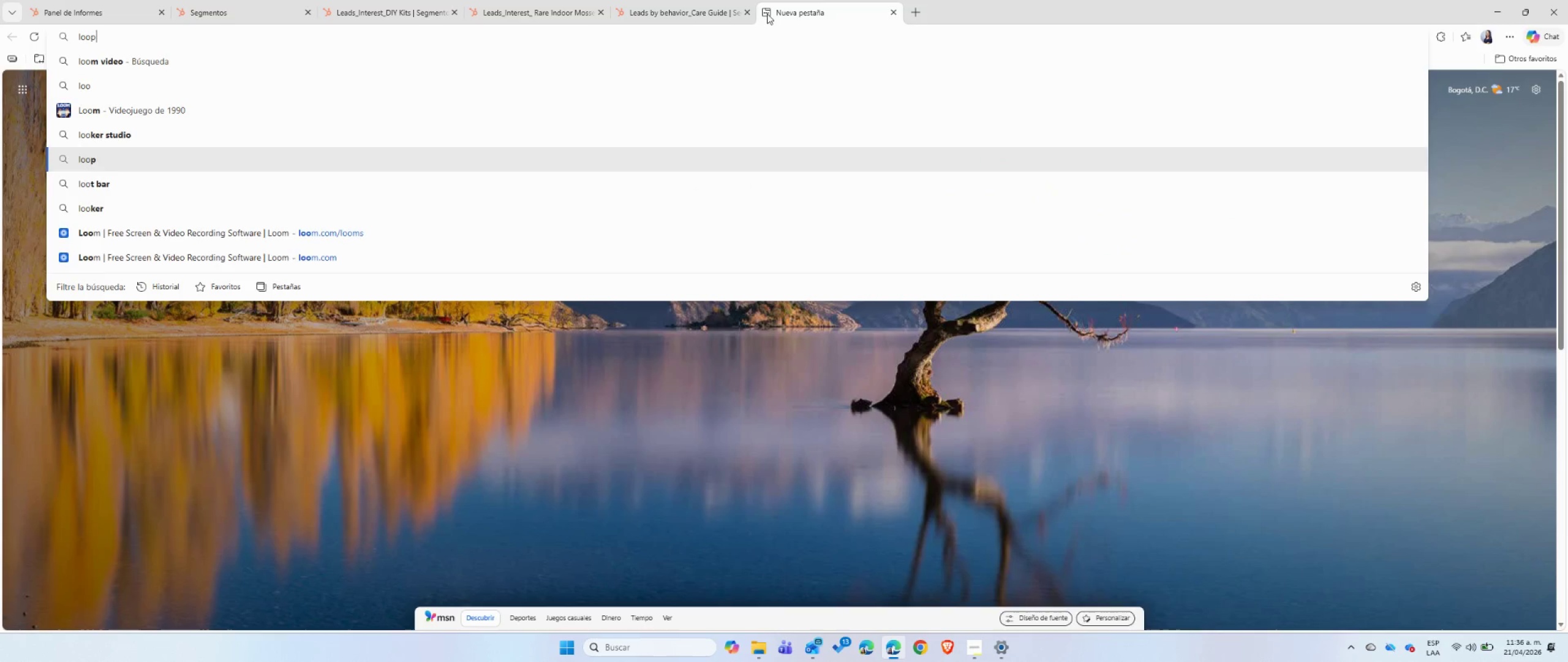 
key(ArrowDown)
 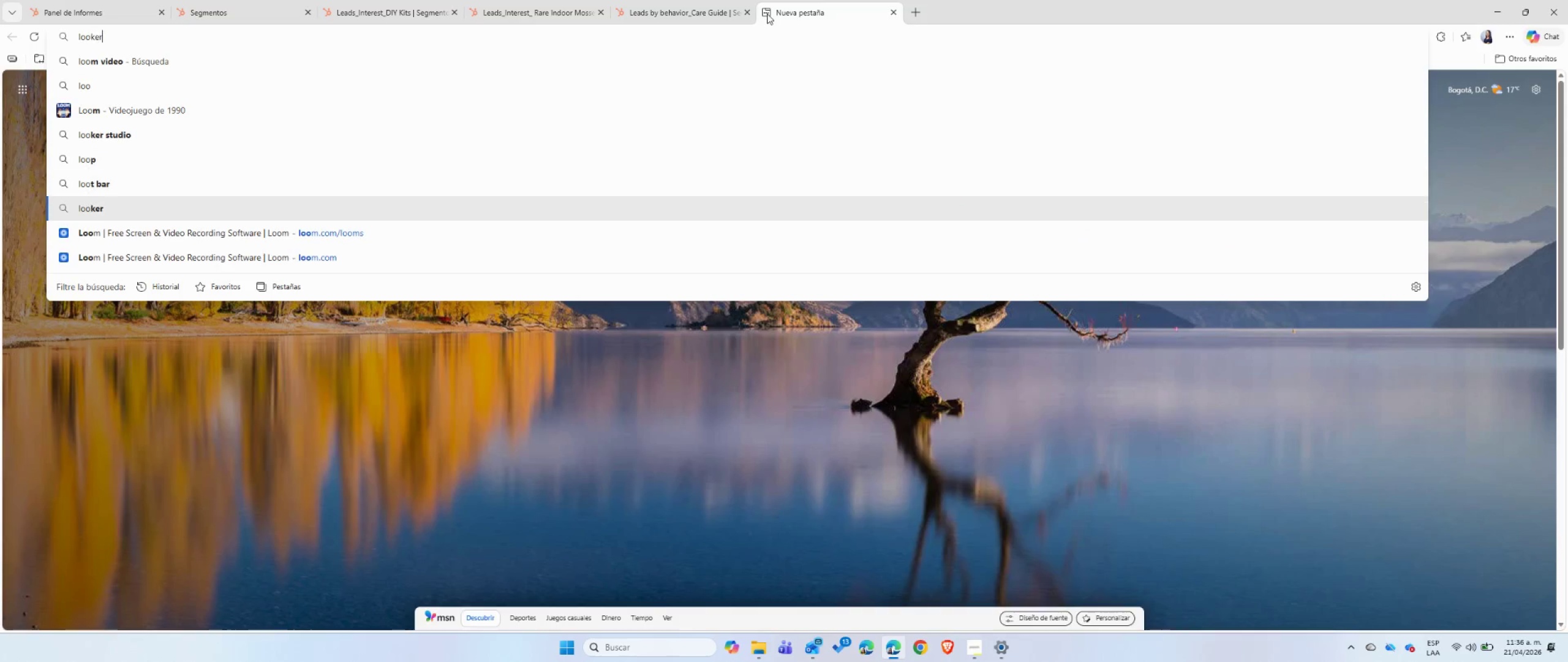 
key(ArrowDown)
 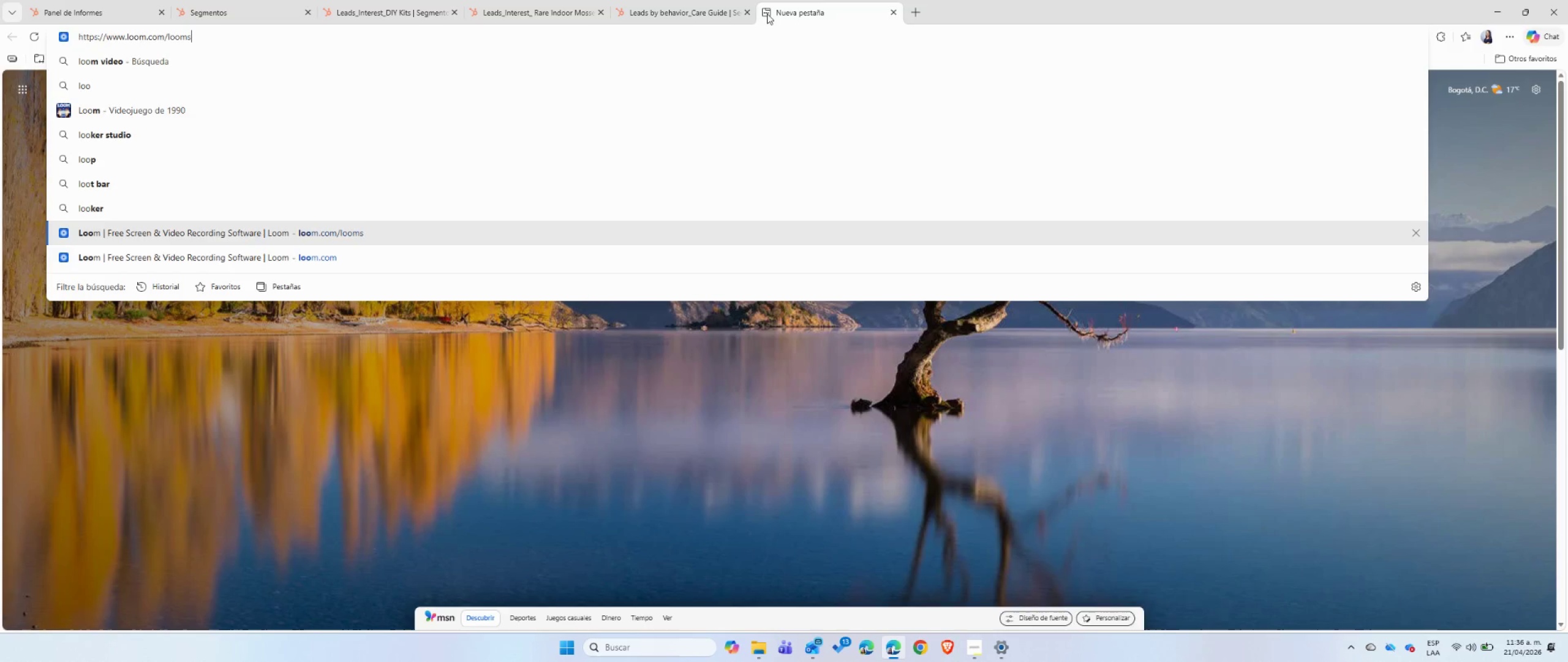 
key(ArrowDown)
 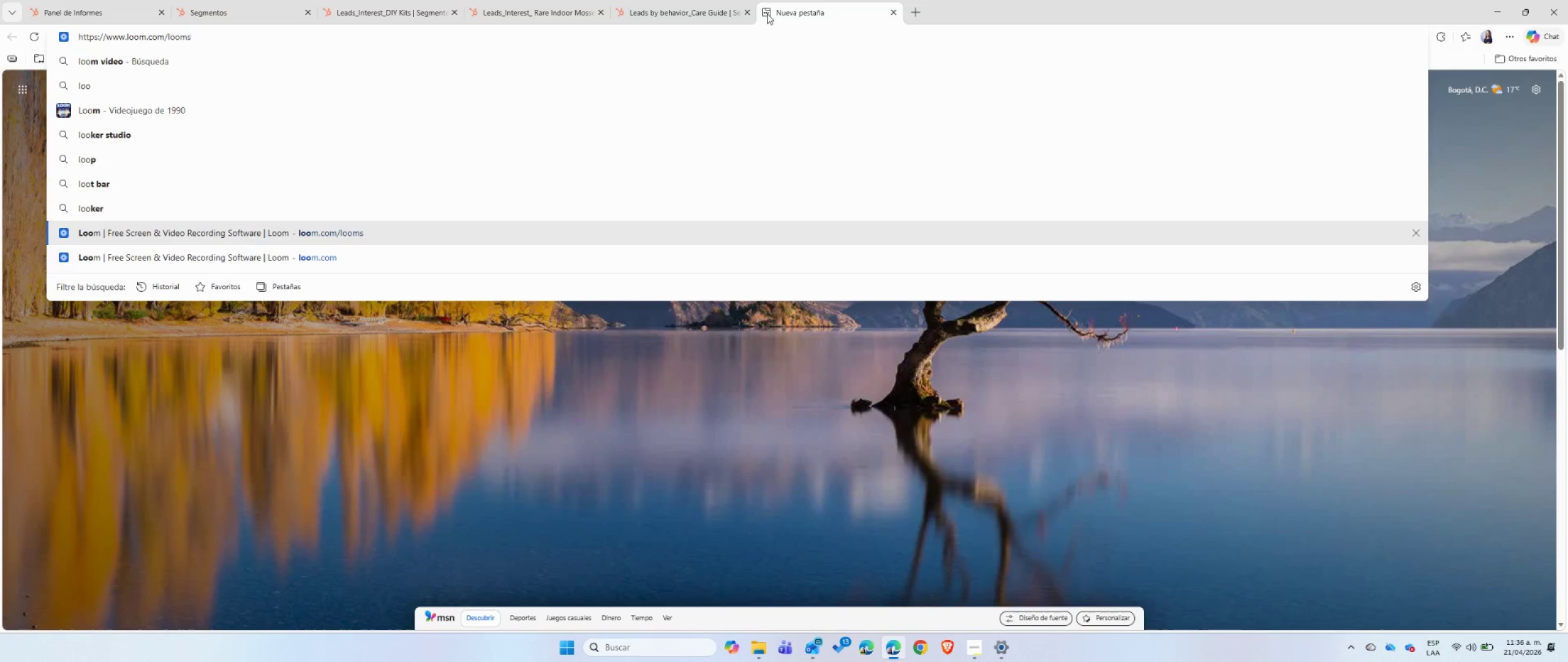 
key(Enter)
 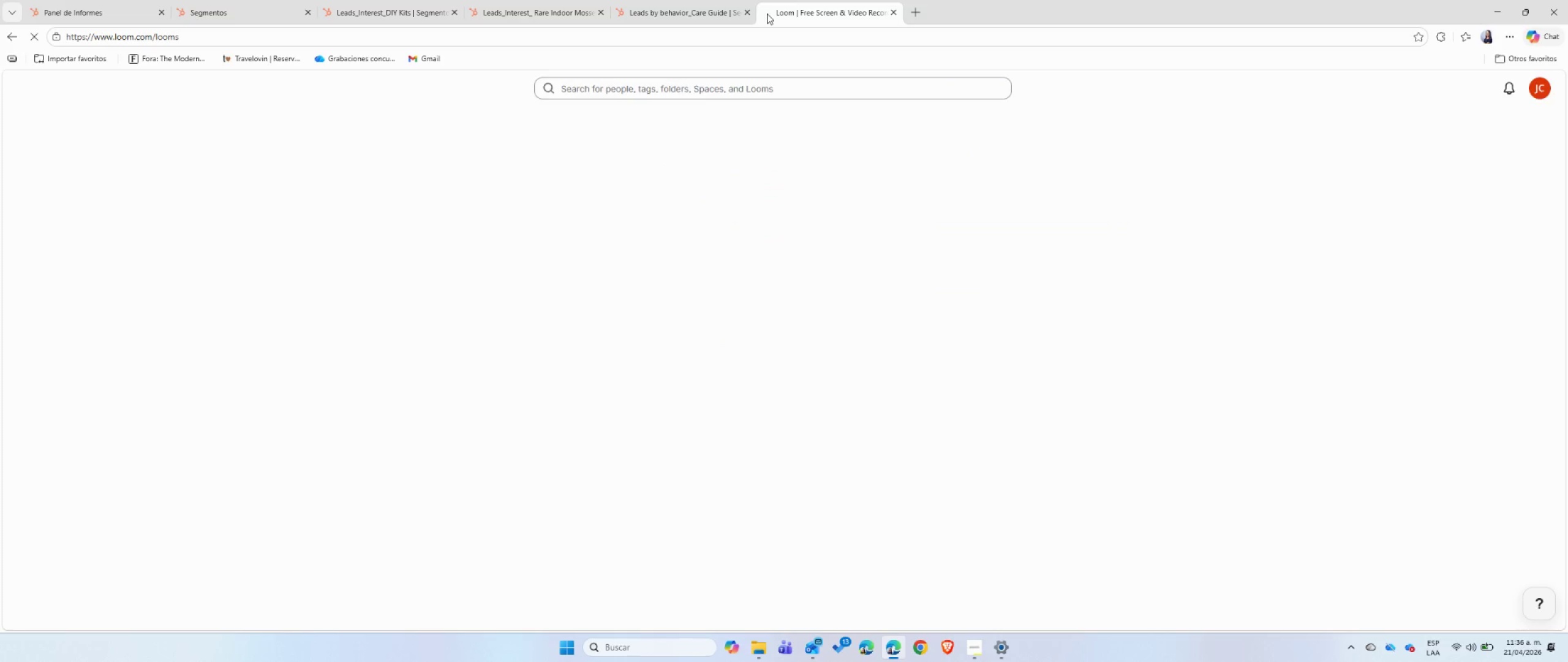 
wait(5.7)
 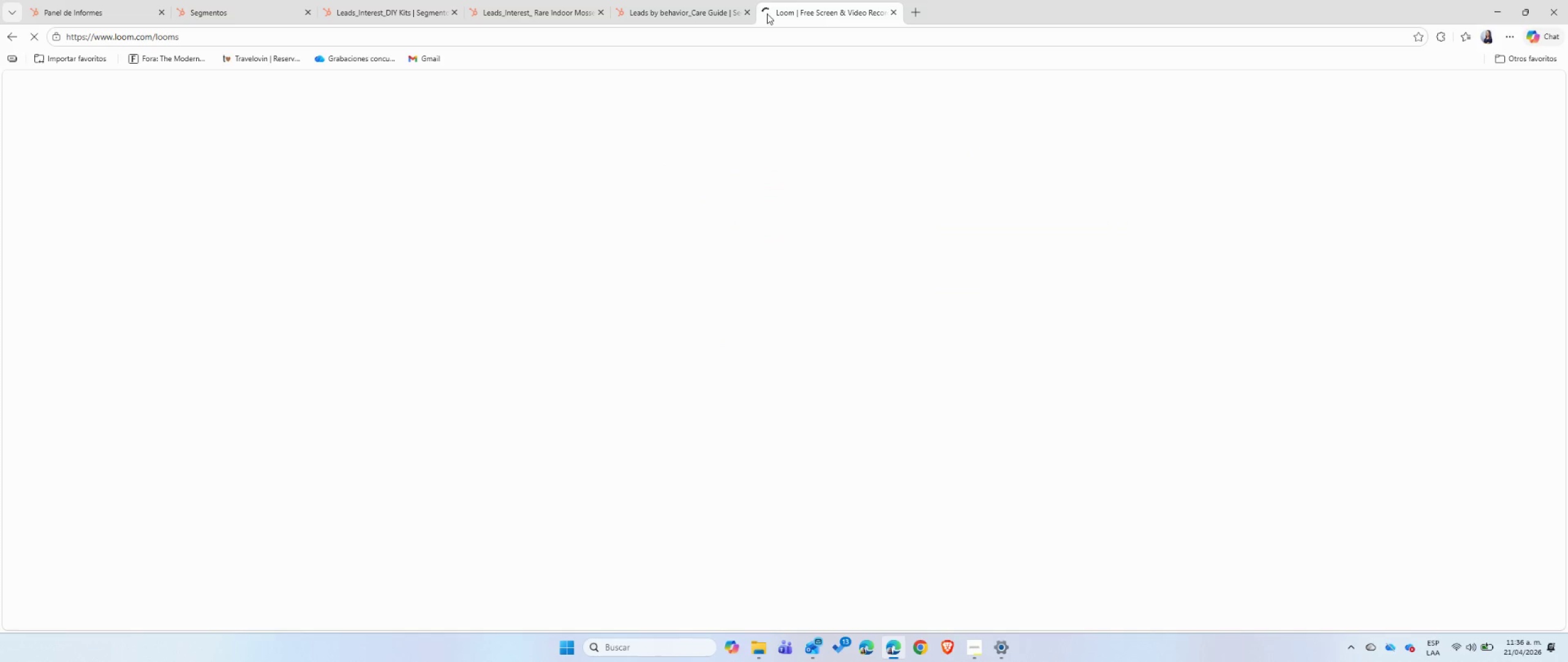 
mouse_move([797, 210])
 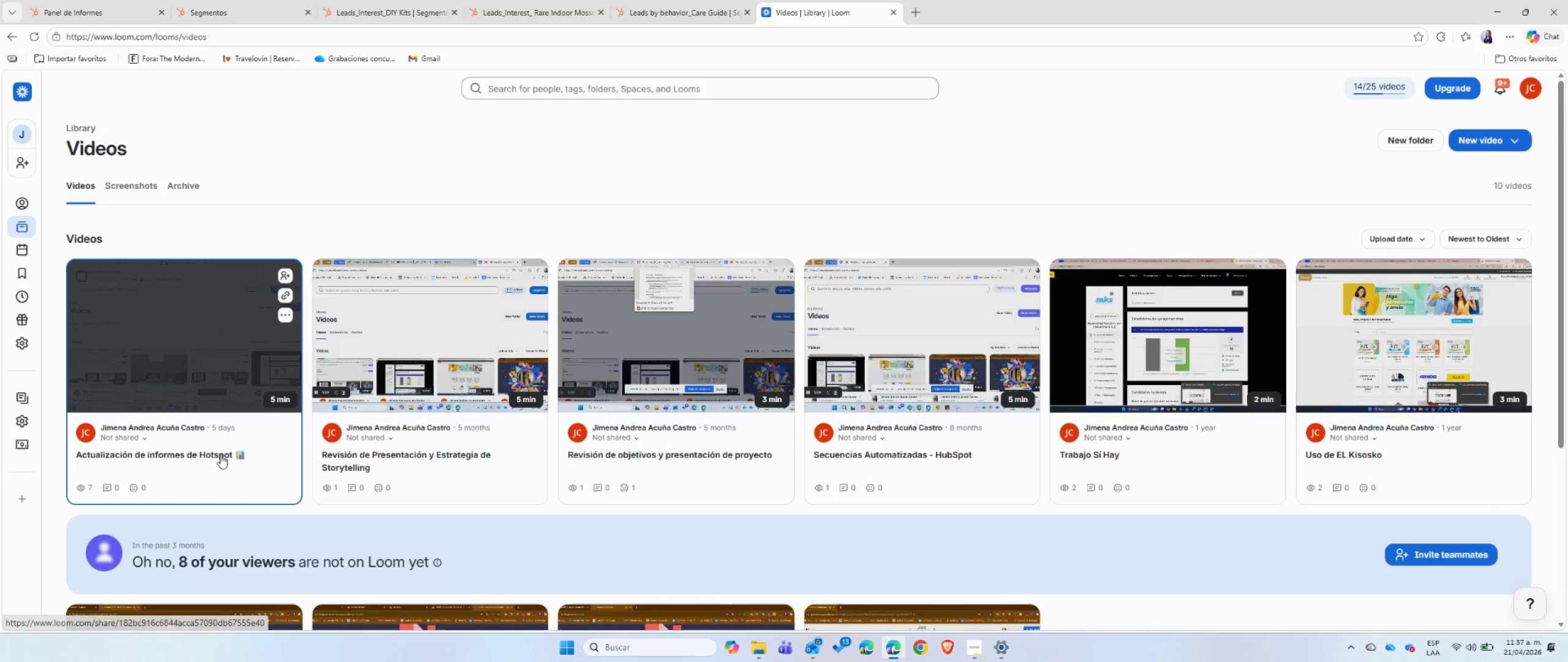 
mouse_move([432, 470])
 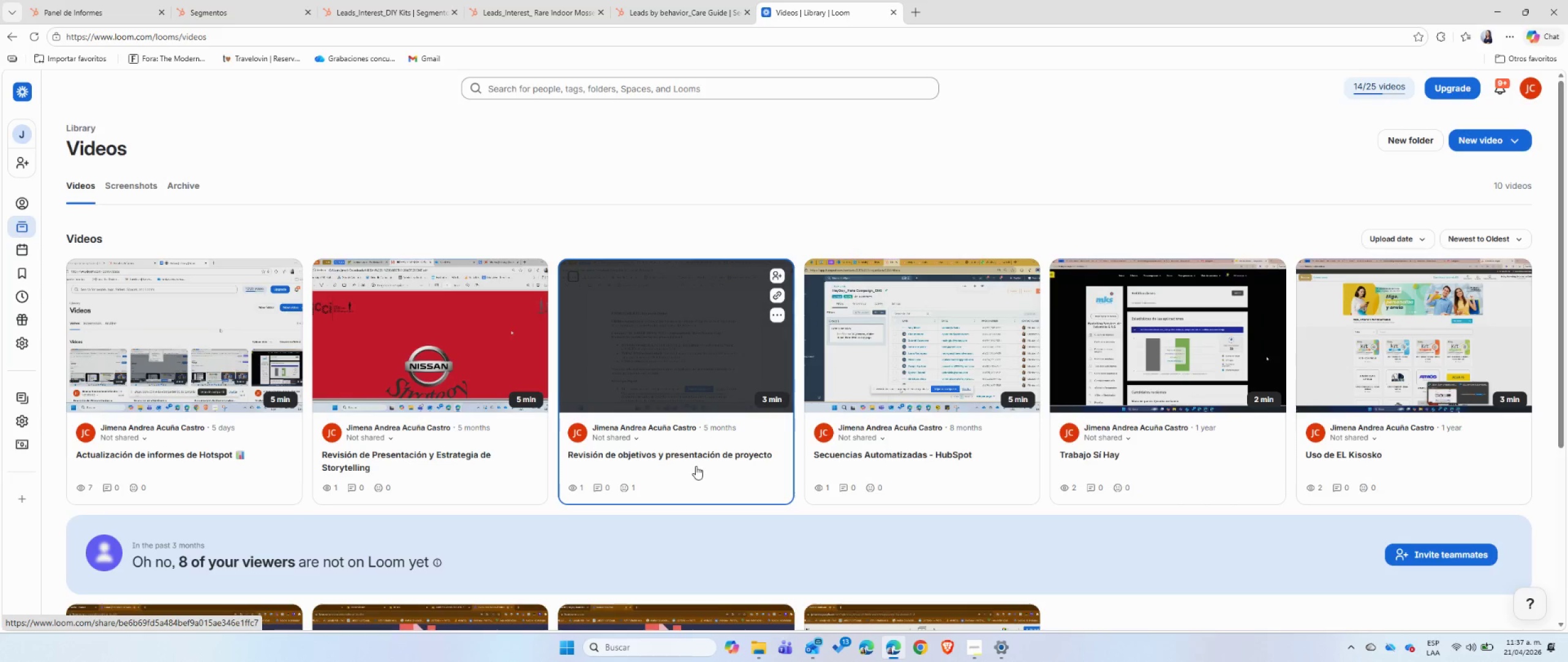 
wait(11.12)
 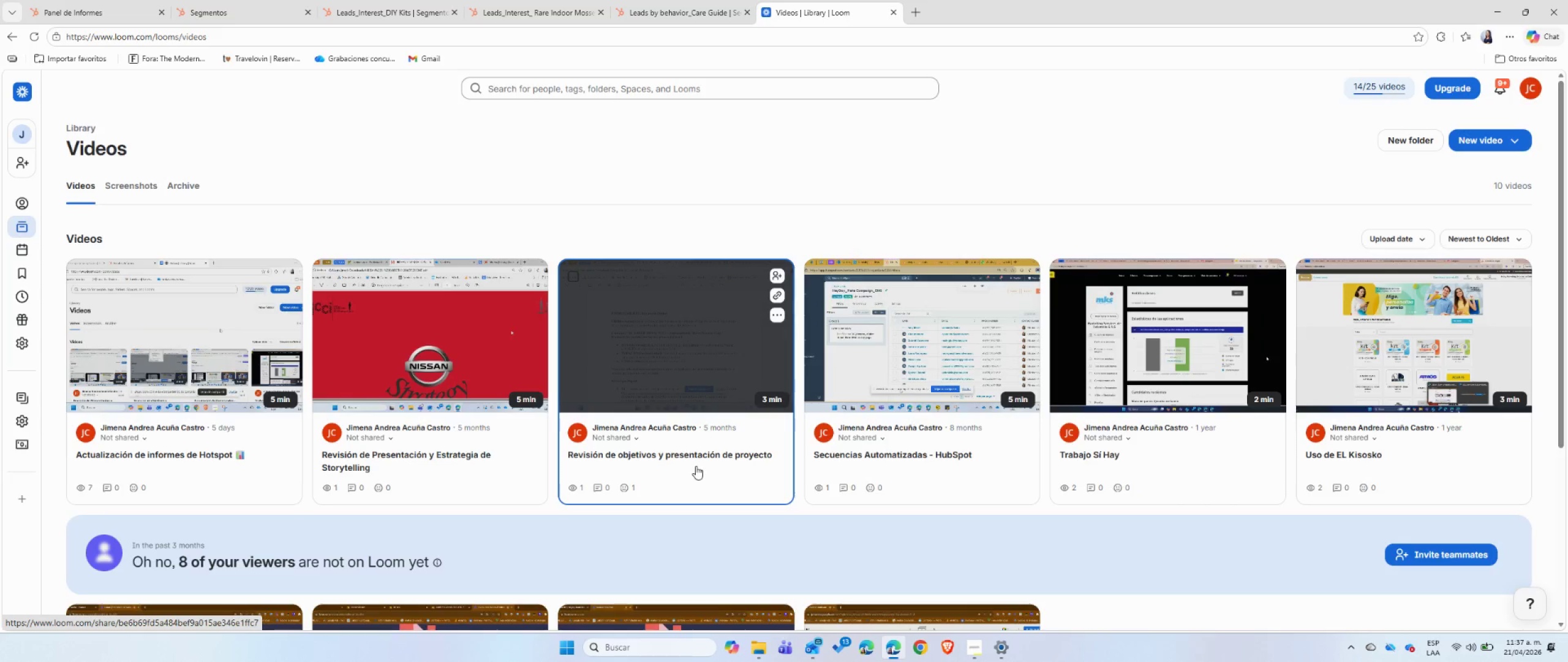 
scroll: coordinate [696, 466], scroll_direction: down, amount: 1.0
 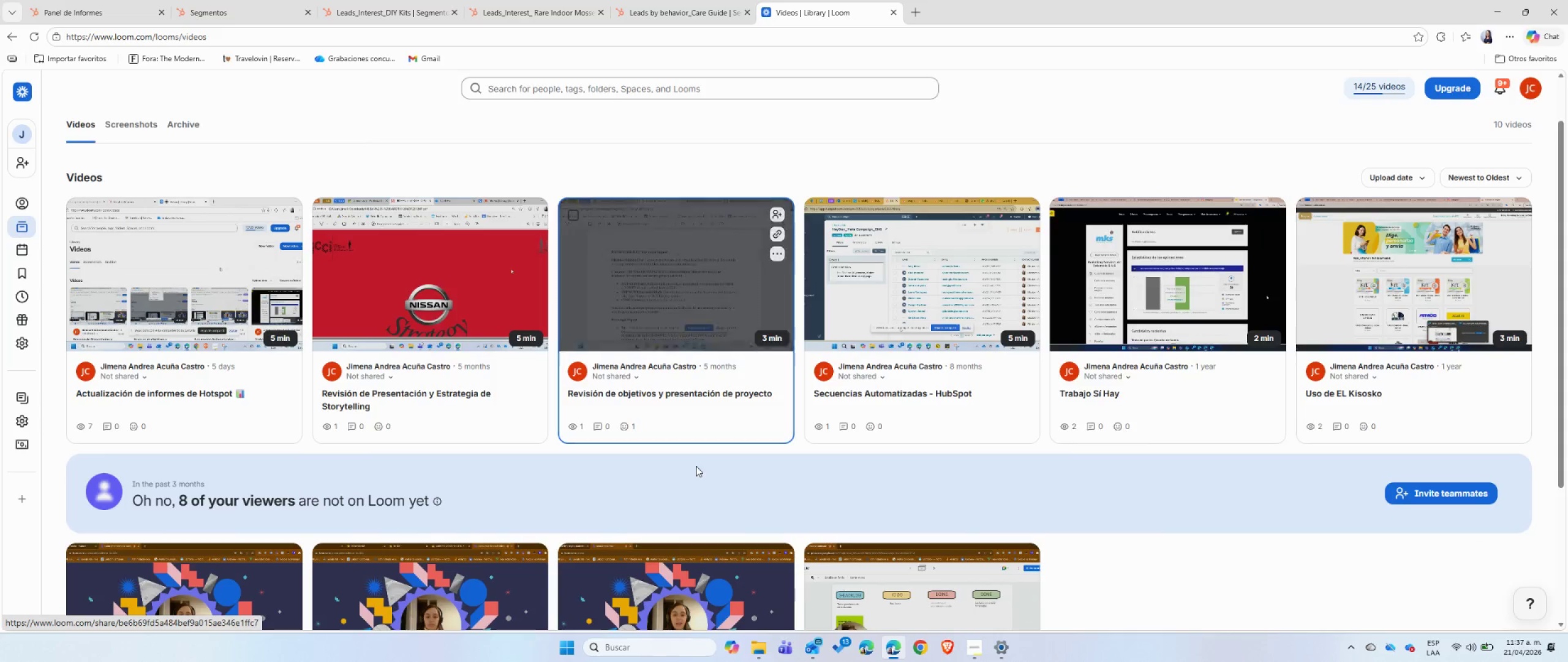 
scroll: coordinate [696, 466], scroll_direction: up, amount: 1.0
 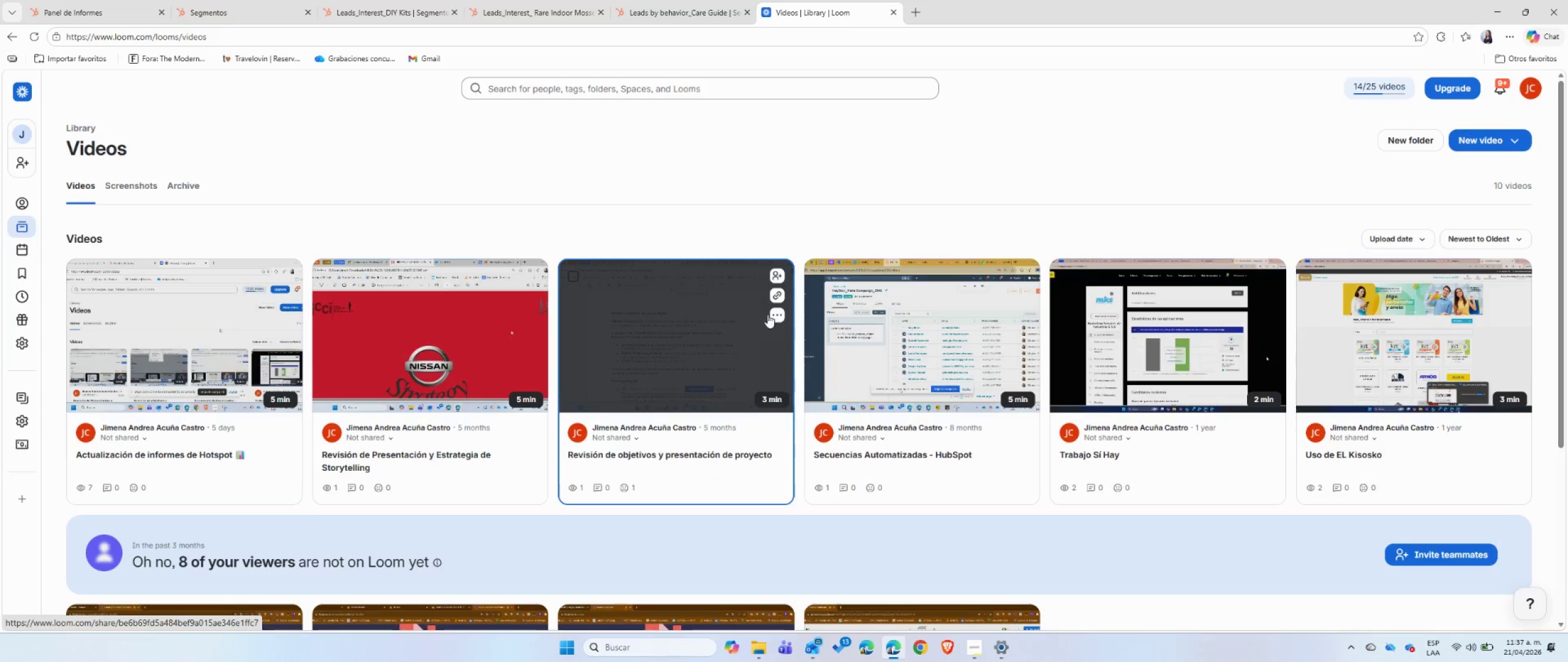 
left_click([773, 317])
 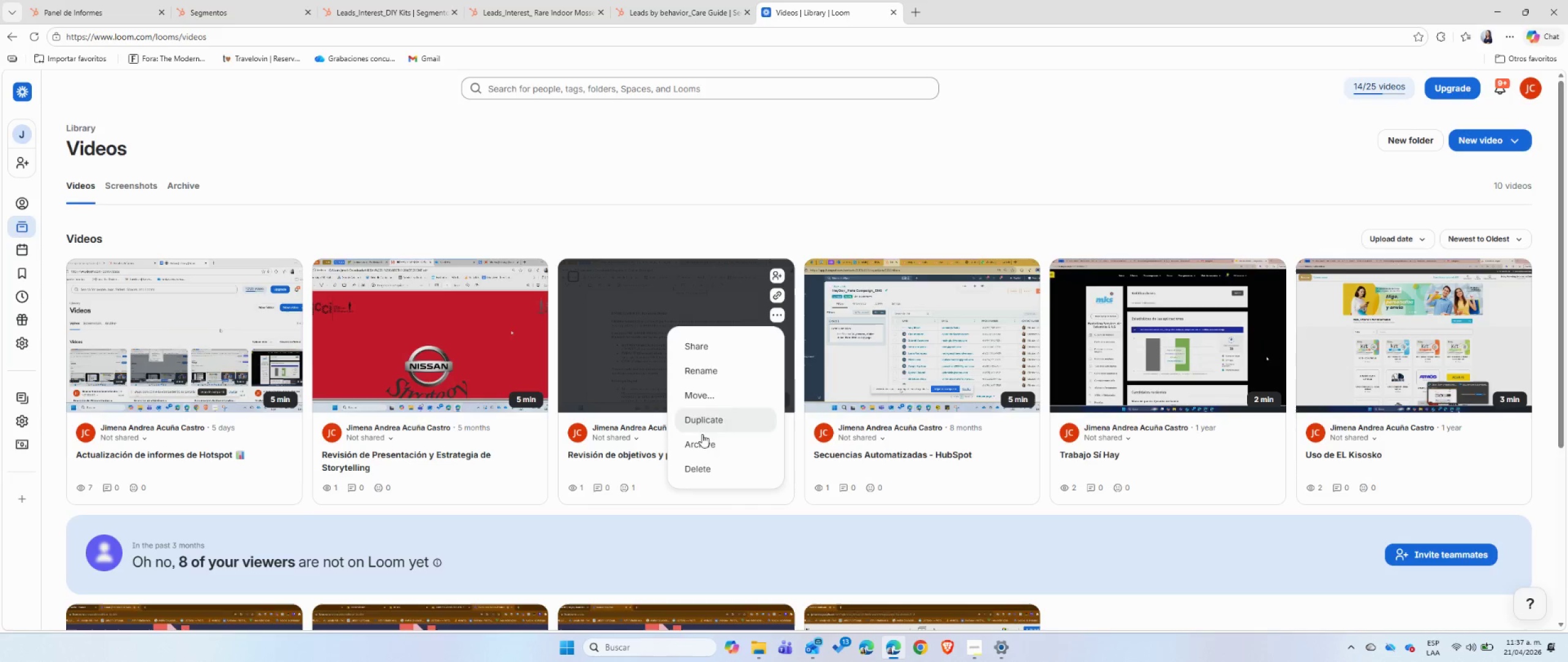 
left_click([700, 468])
 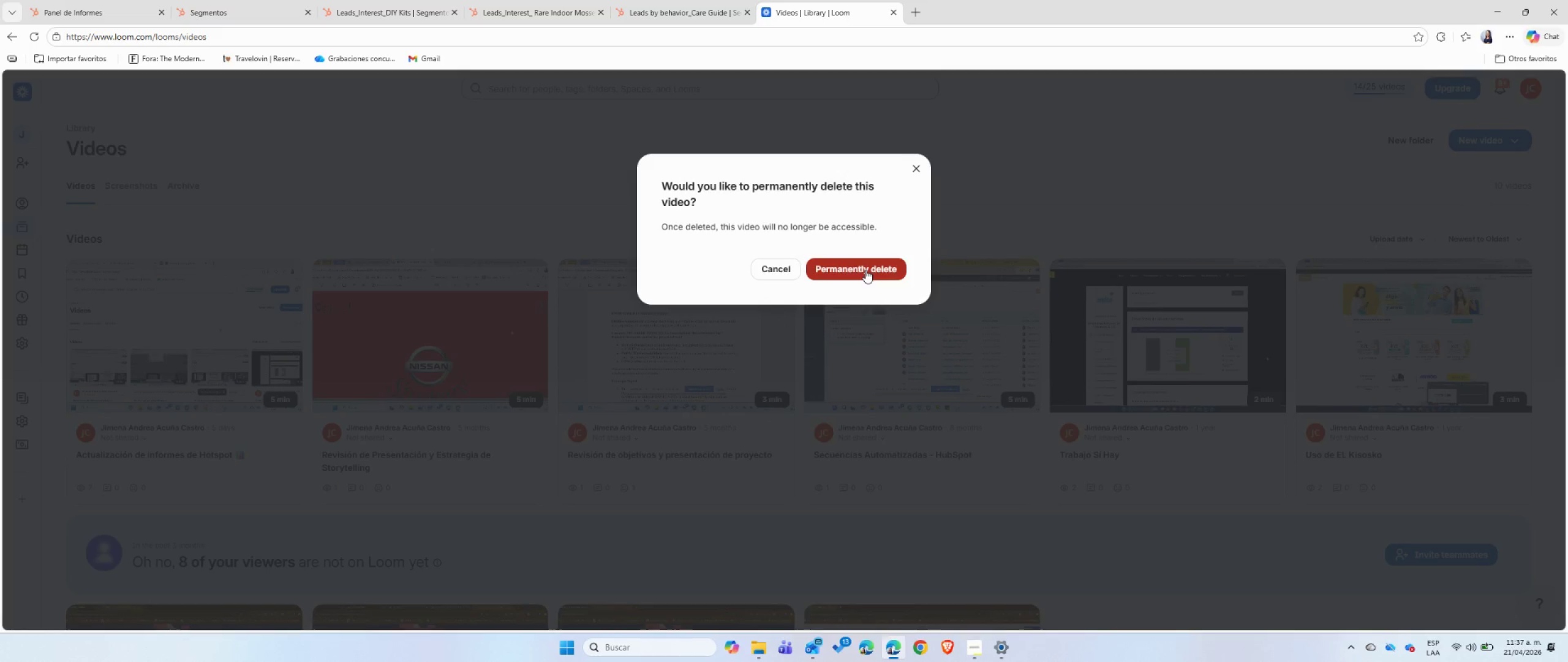 
left_click([865, 270])
 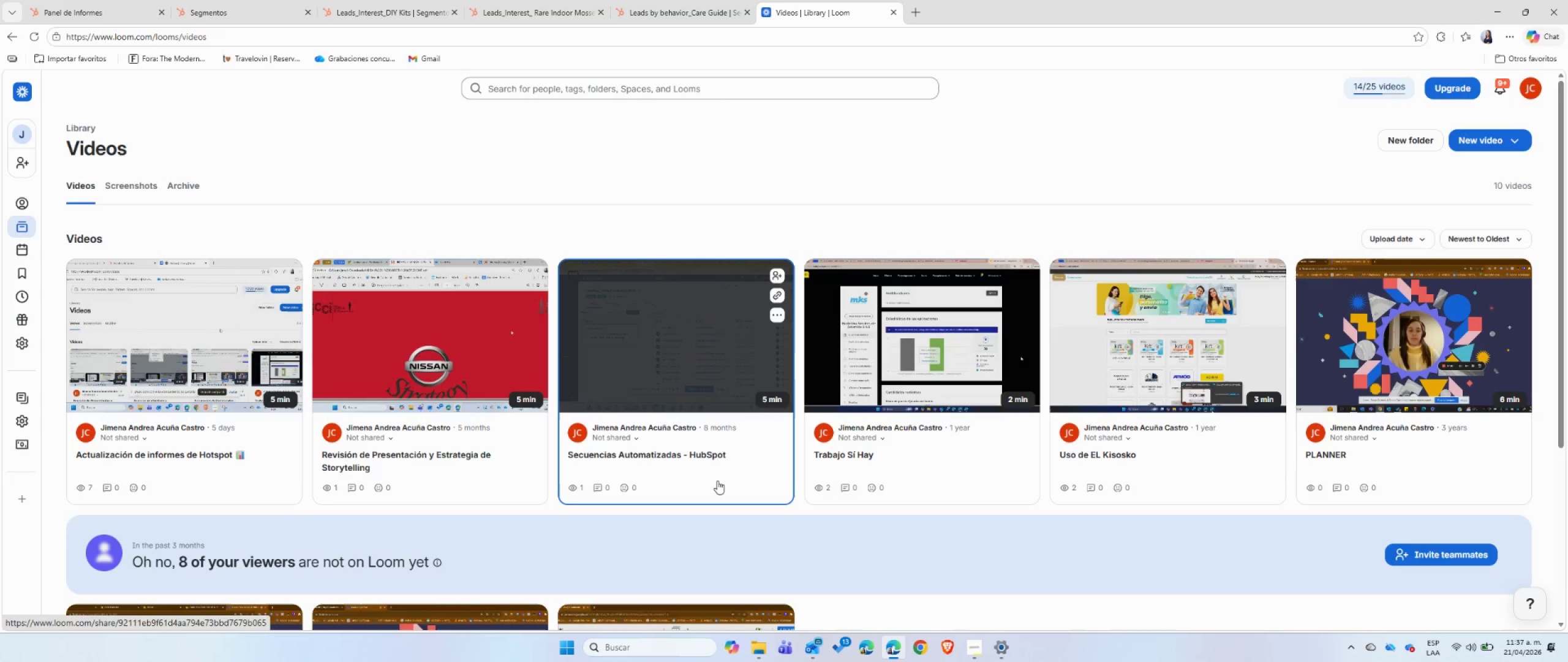 
scroll: coordinate [717, 481], scroll_direction: down, amount: 1.0
 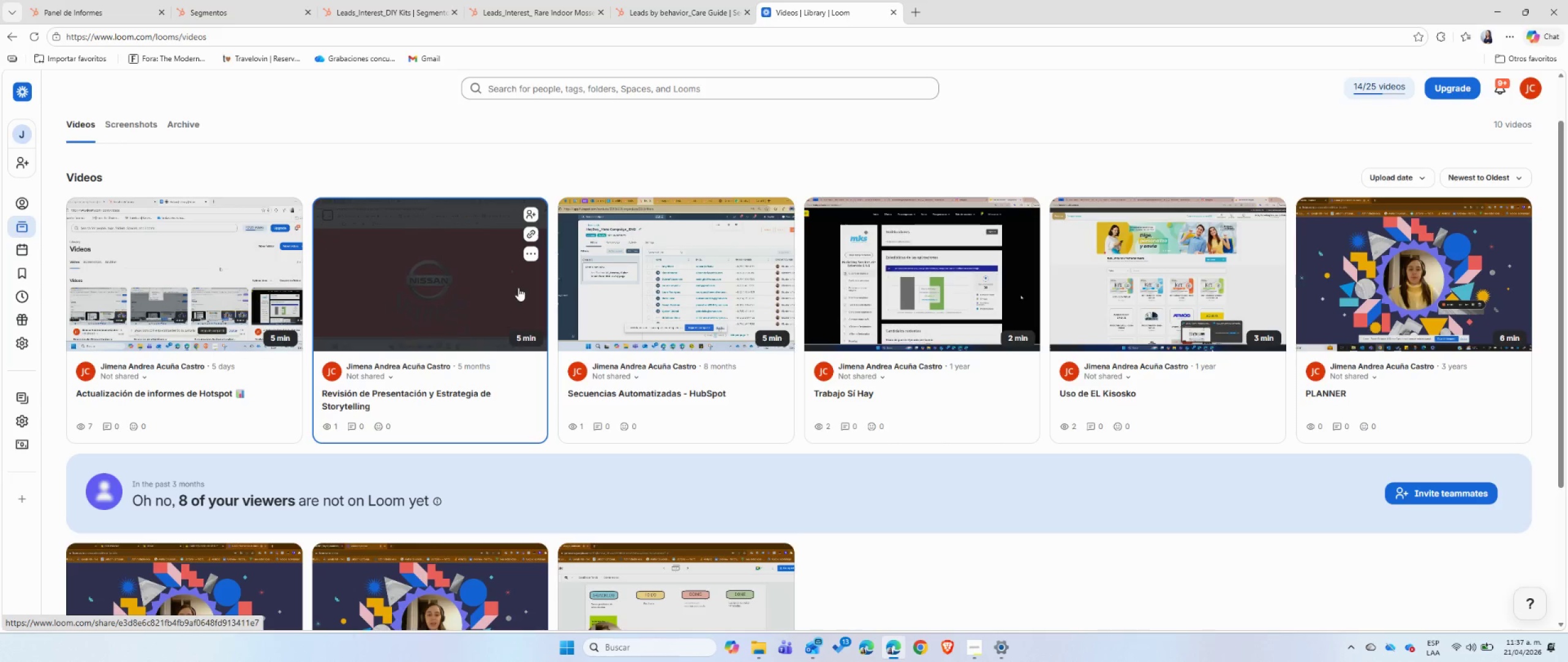 
left_click([533, 251])
 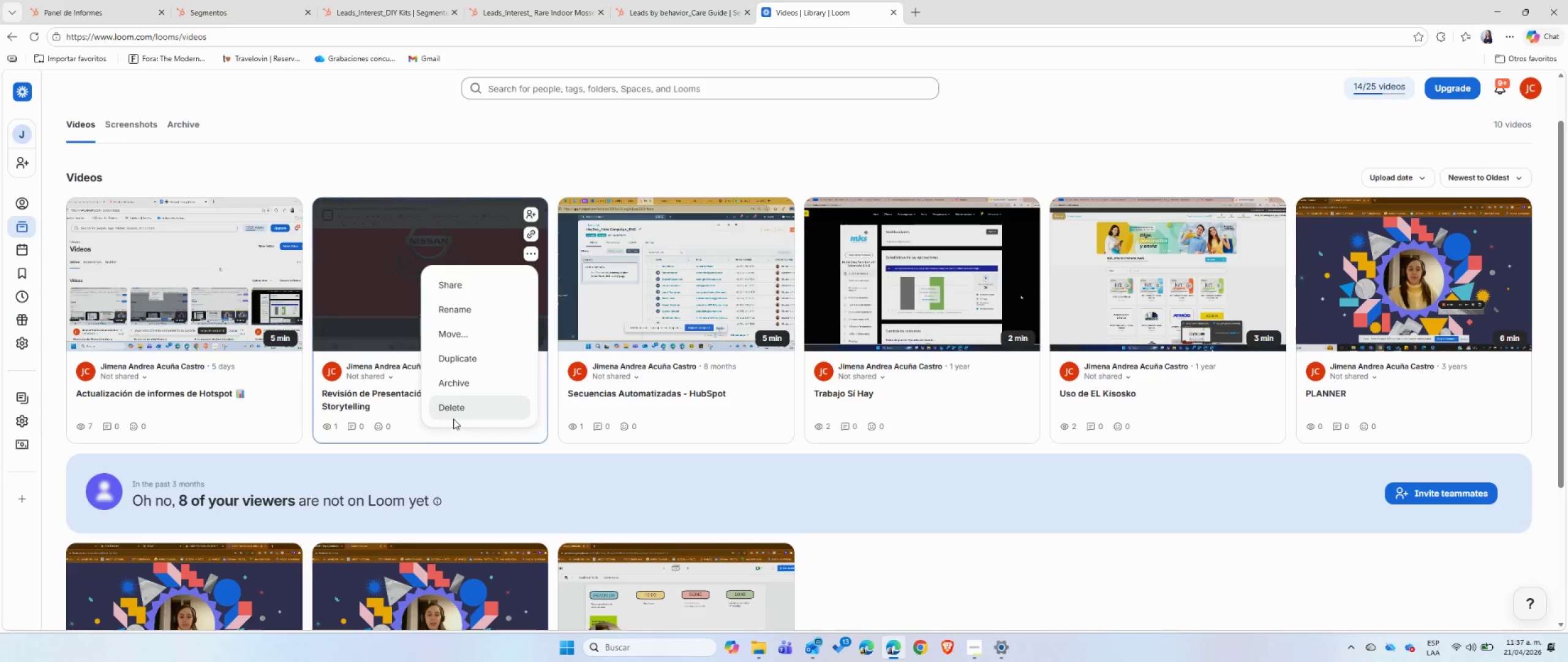 
left_click([451, 405])
 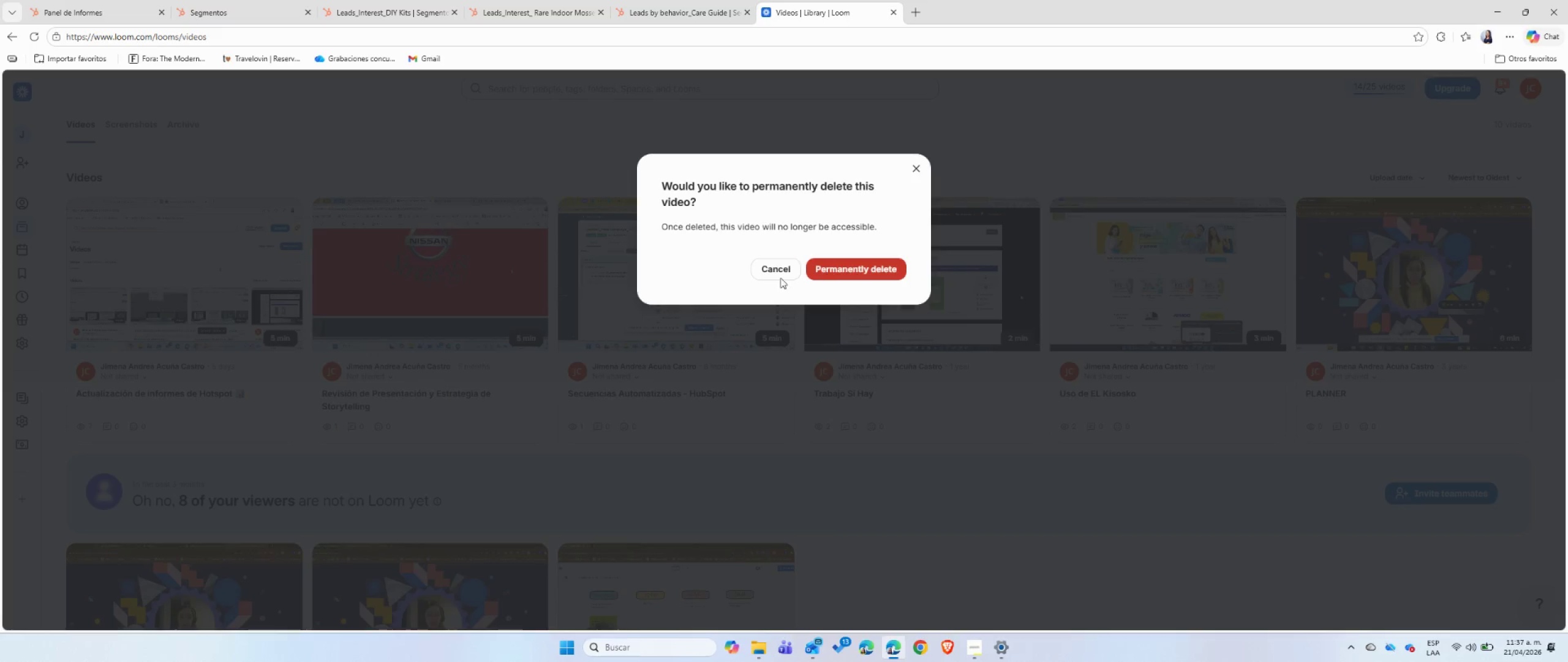 
left_click([834, 276])
 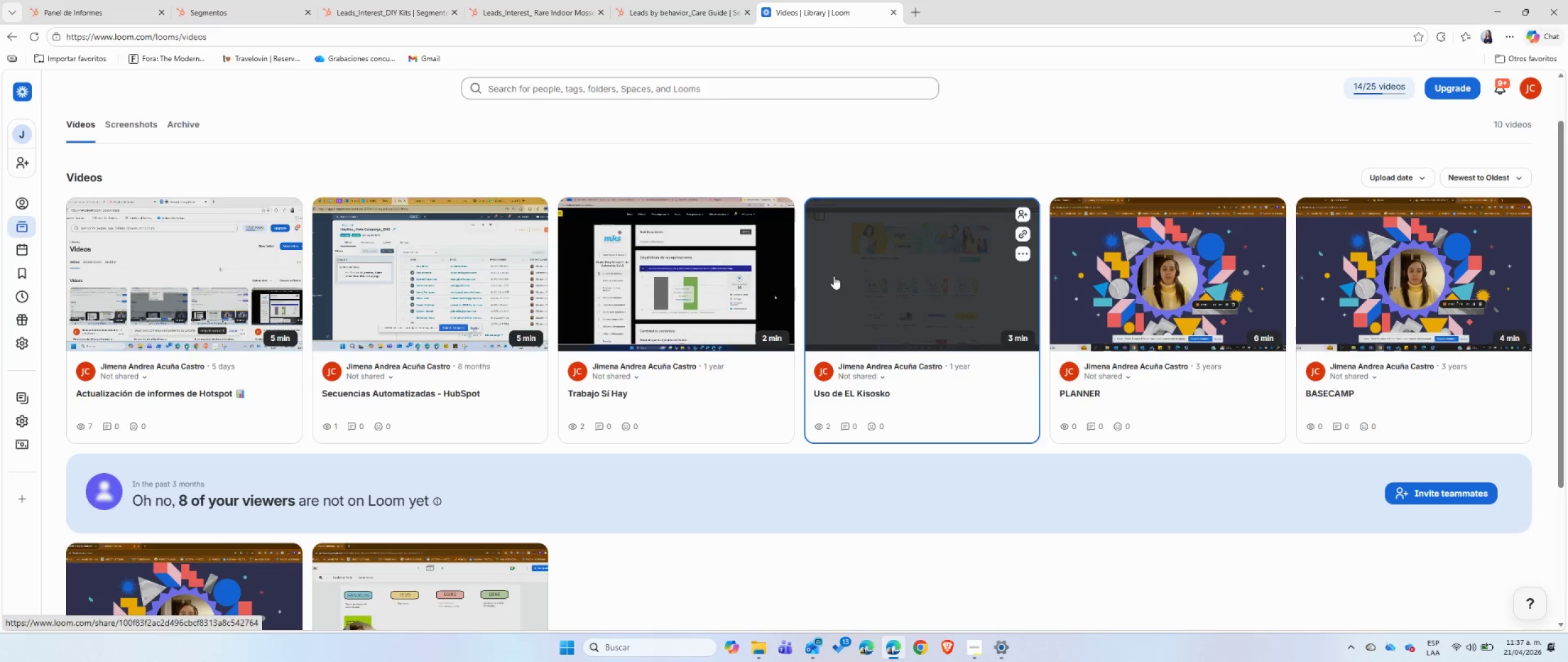 
scroll: coordinate [963, 430], scroll_direction: down, amount: 5.0
 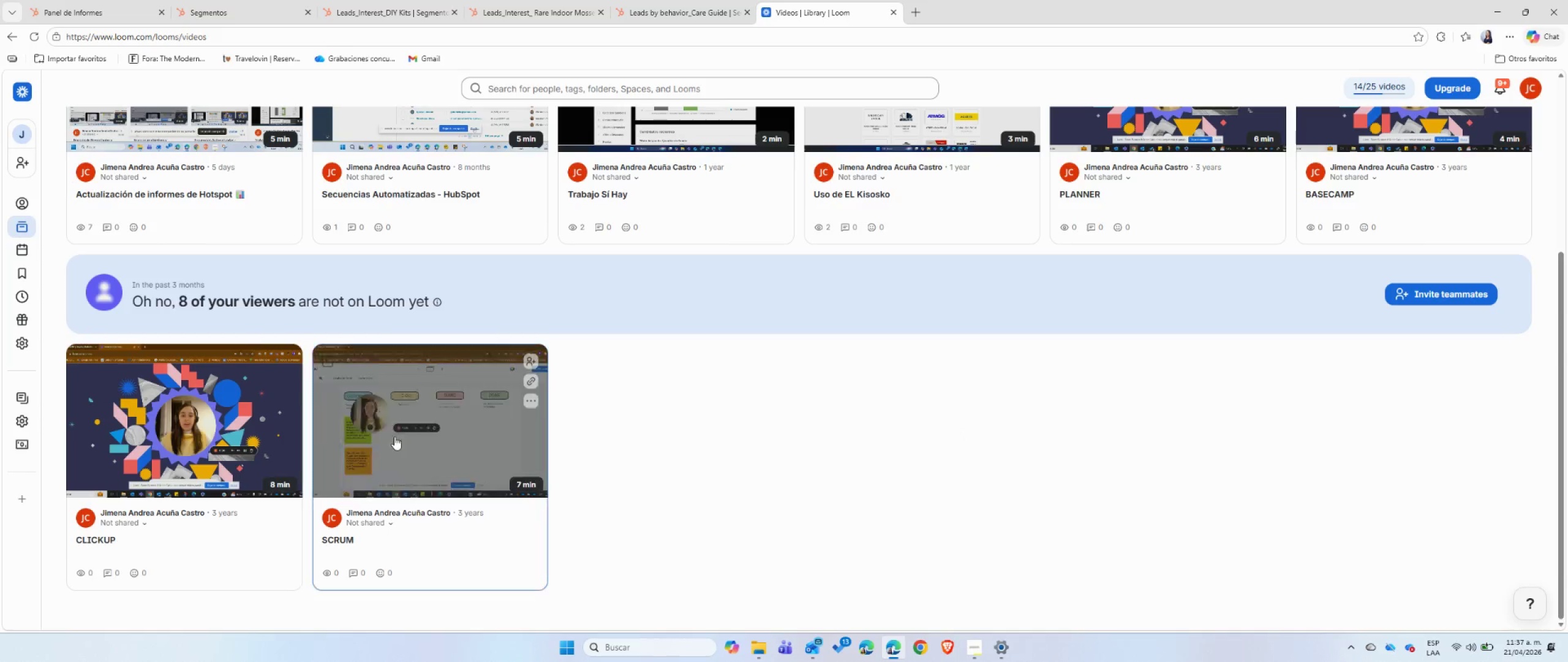 
mouse_move([238, 451])
 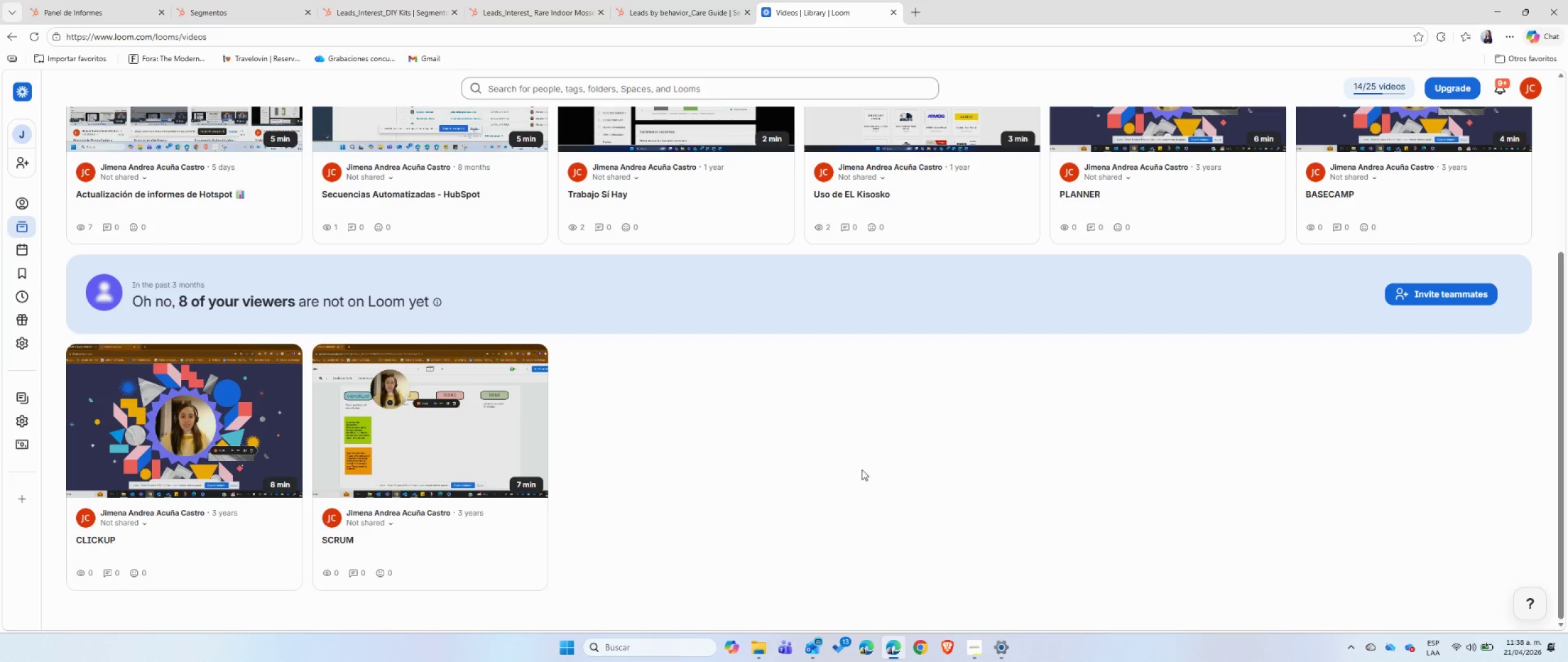 
wait(32.86)
 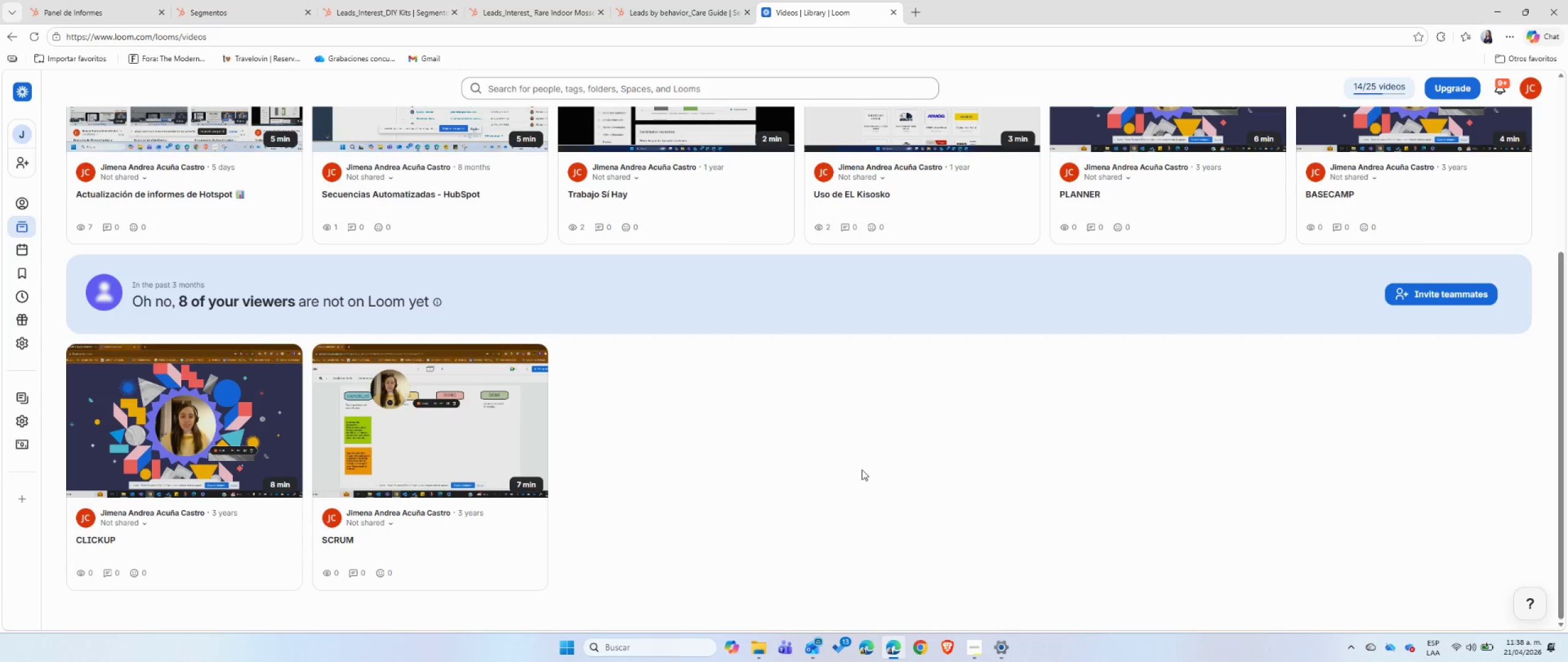 
scroll: coordinate [862, 470], scroll_direction: up, amount: 2.0
 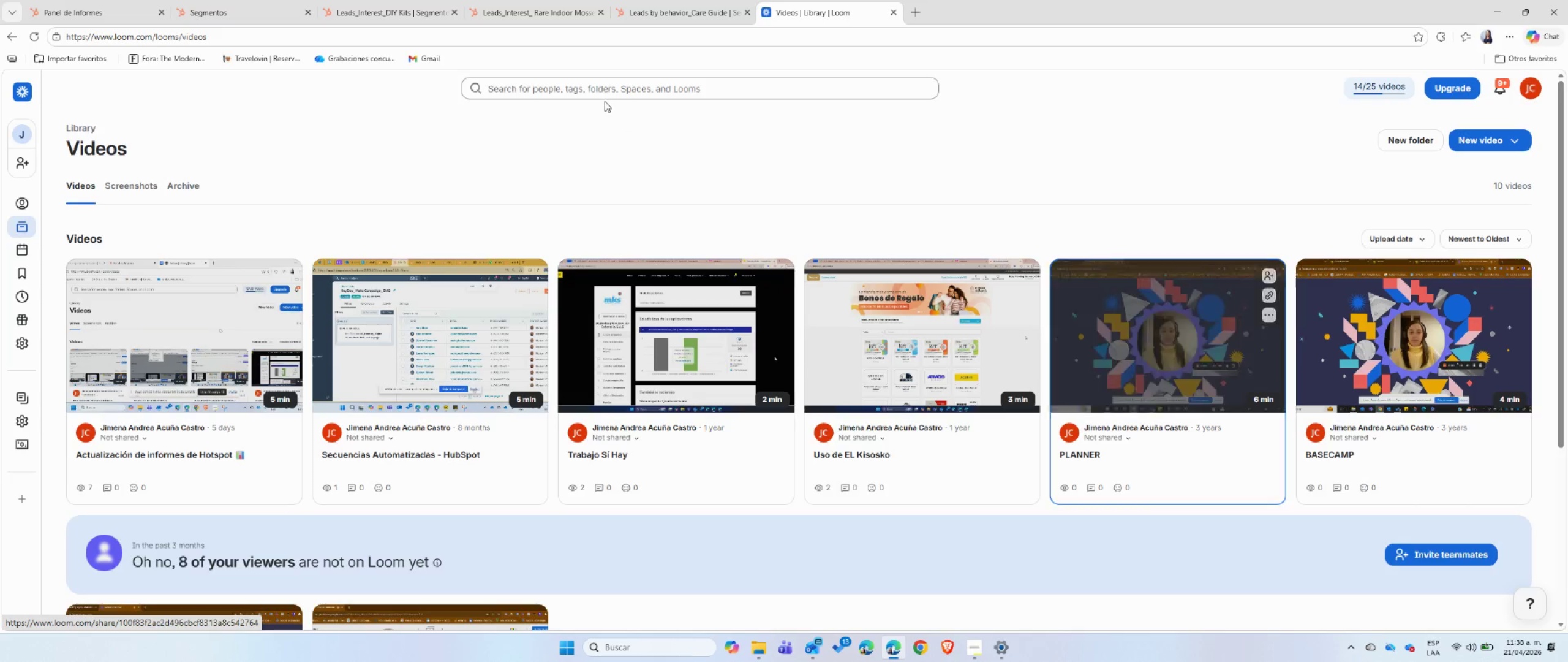 
wait(20.02)
 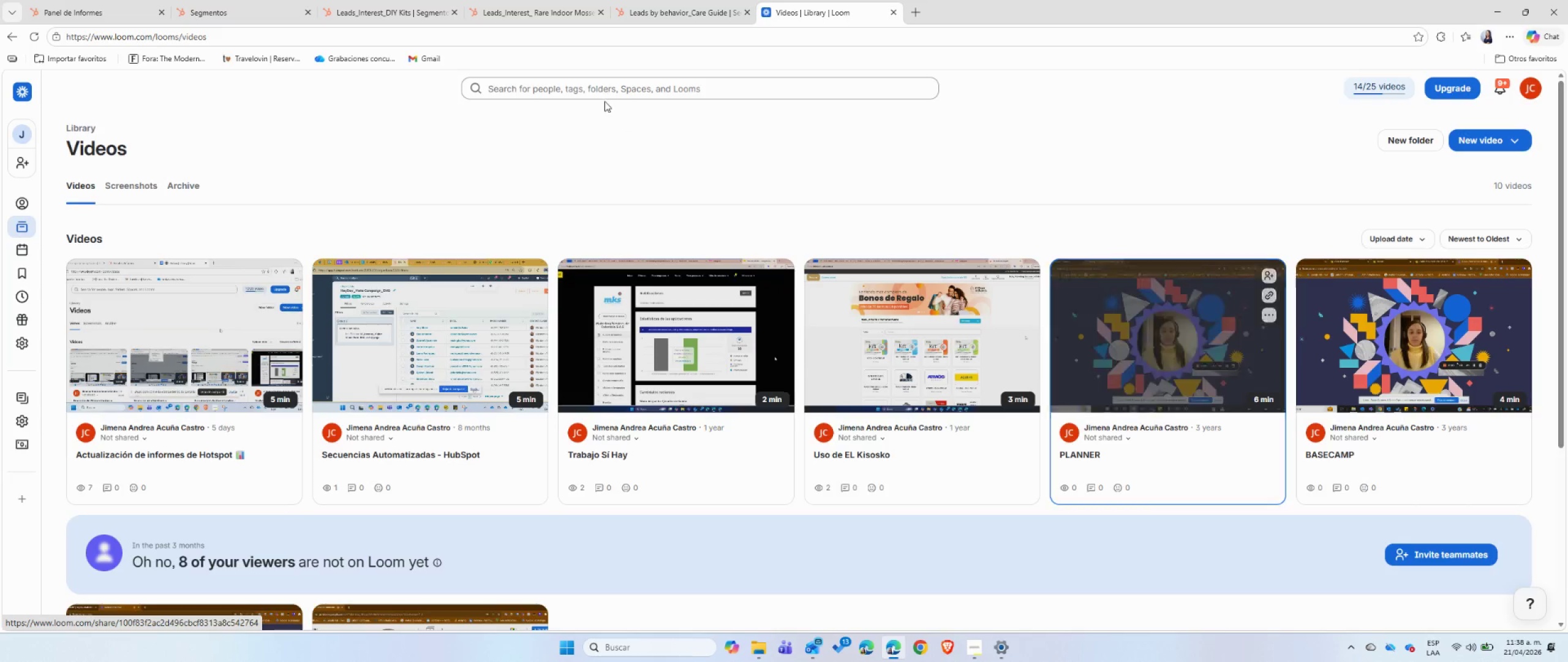 
left_click([976, 645])